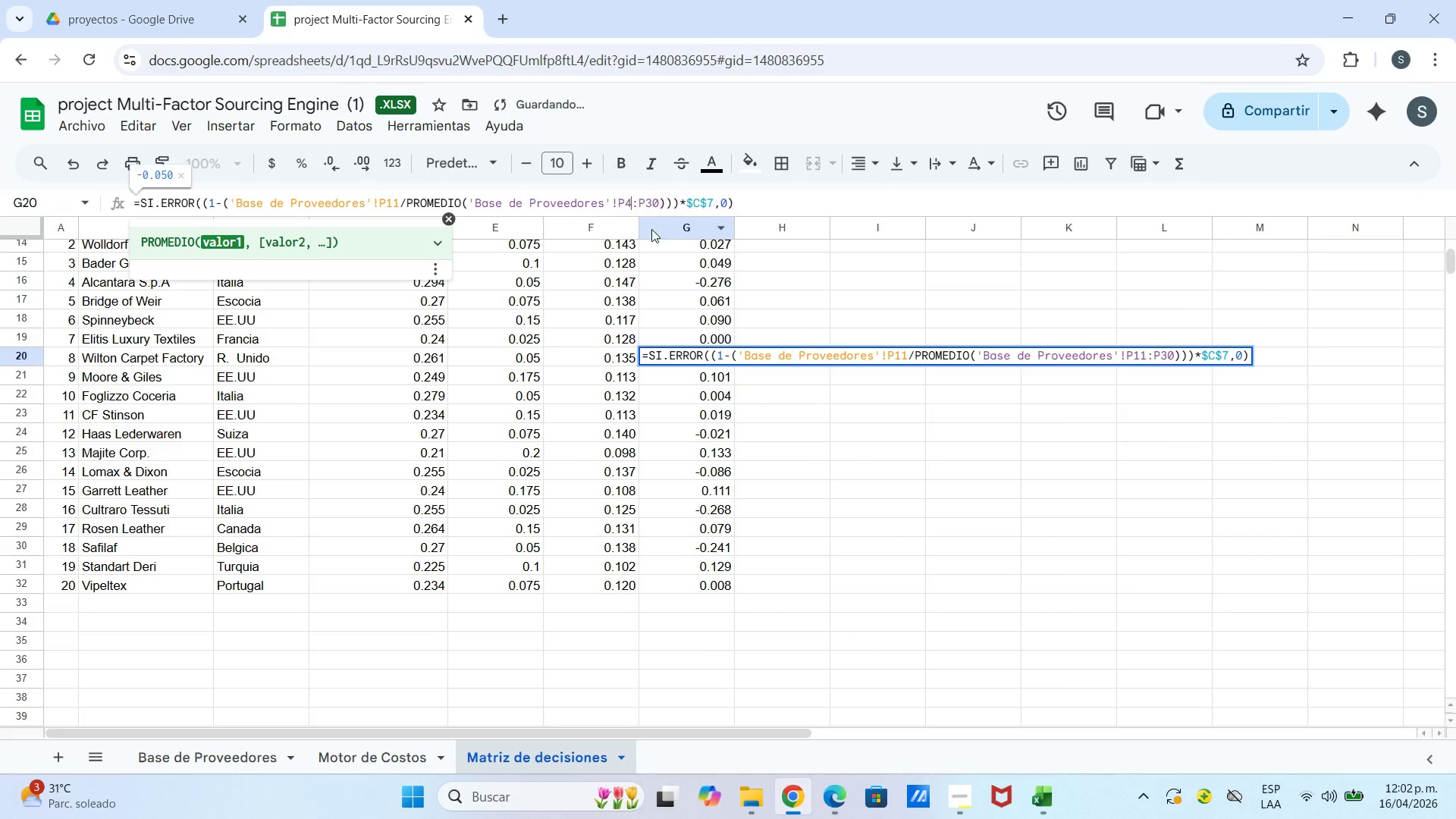 
key(4)
 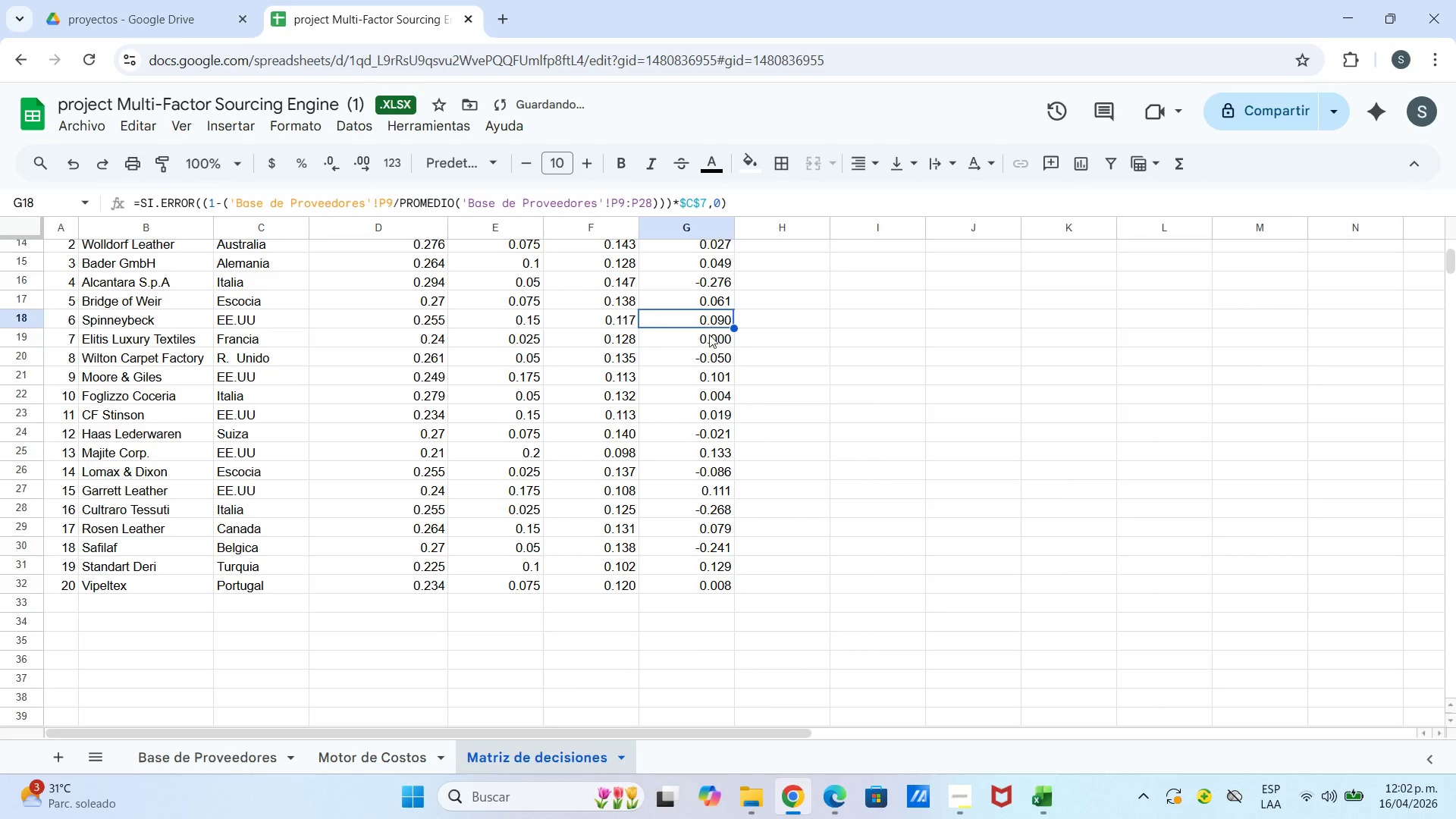 
left_click([709, 346])
 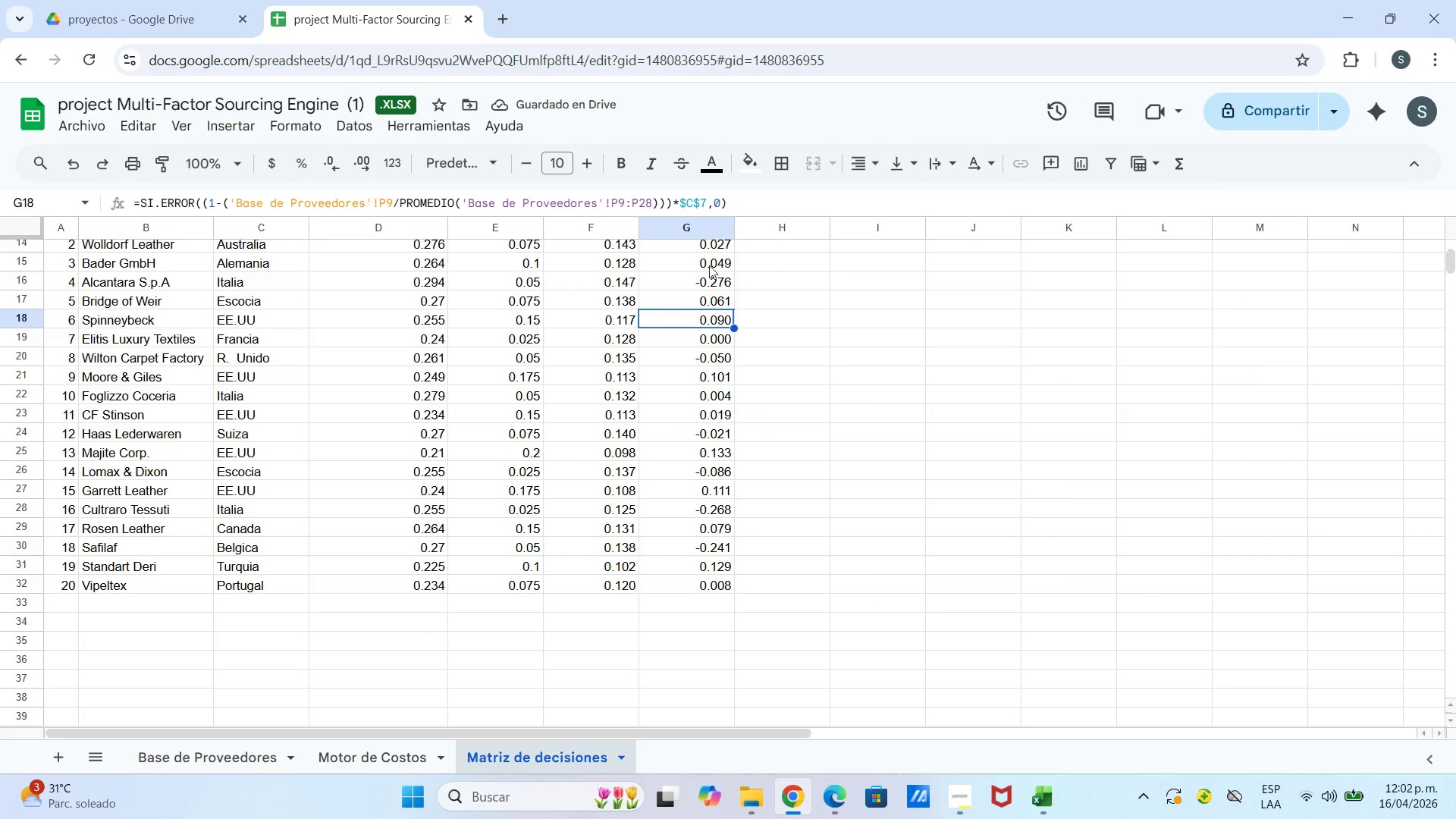 
left_click([623, 202])
 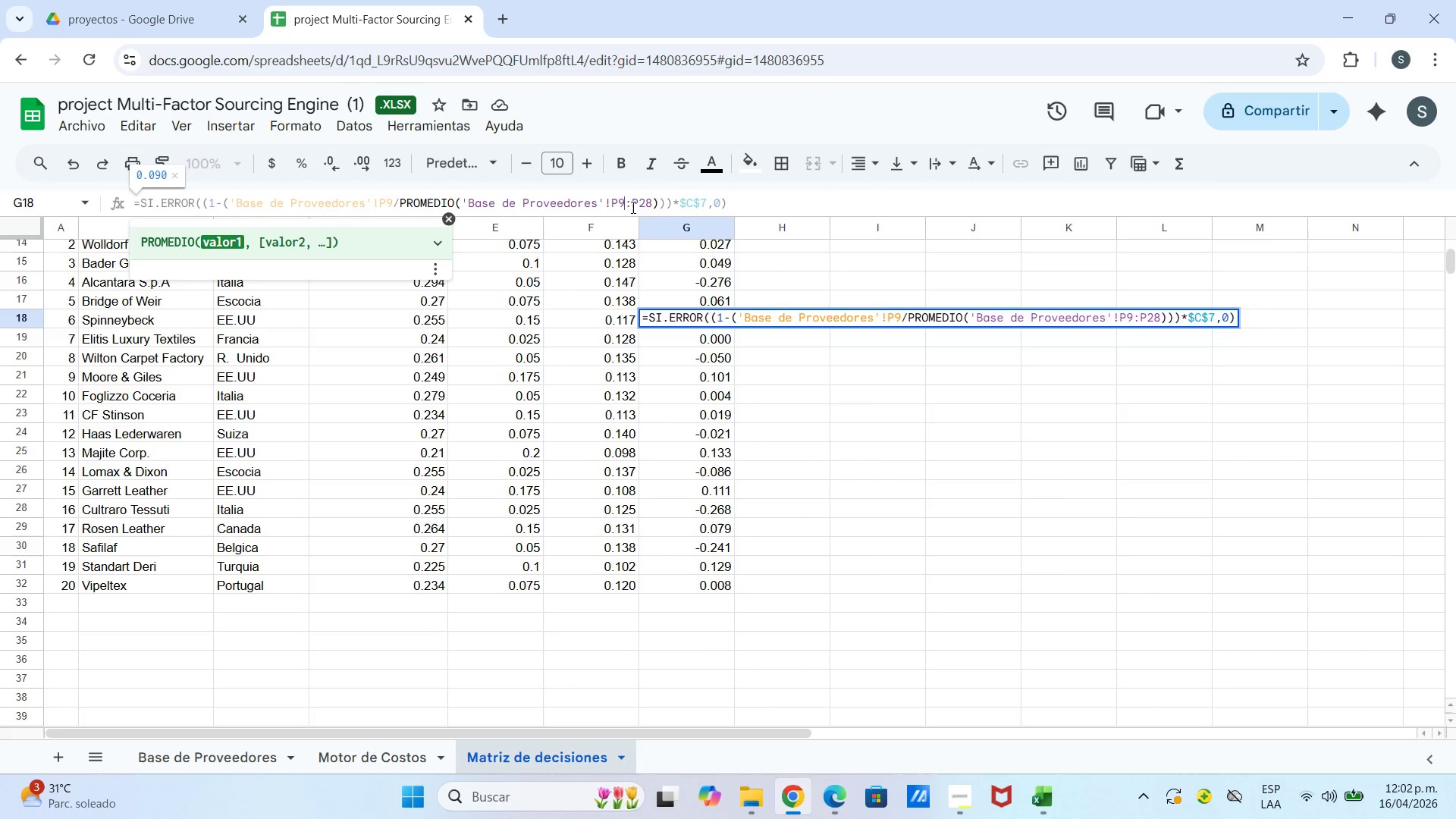 
left_click_drag(start_coordinate=[627, 201], to_coordinate=[619, 201])
 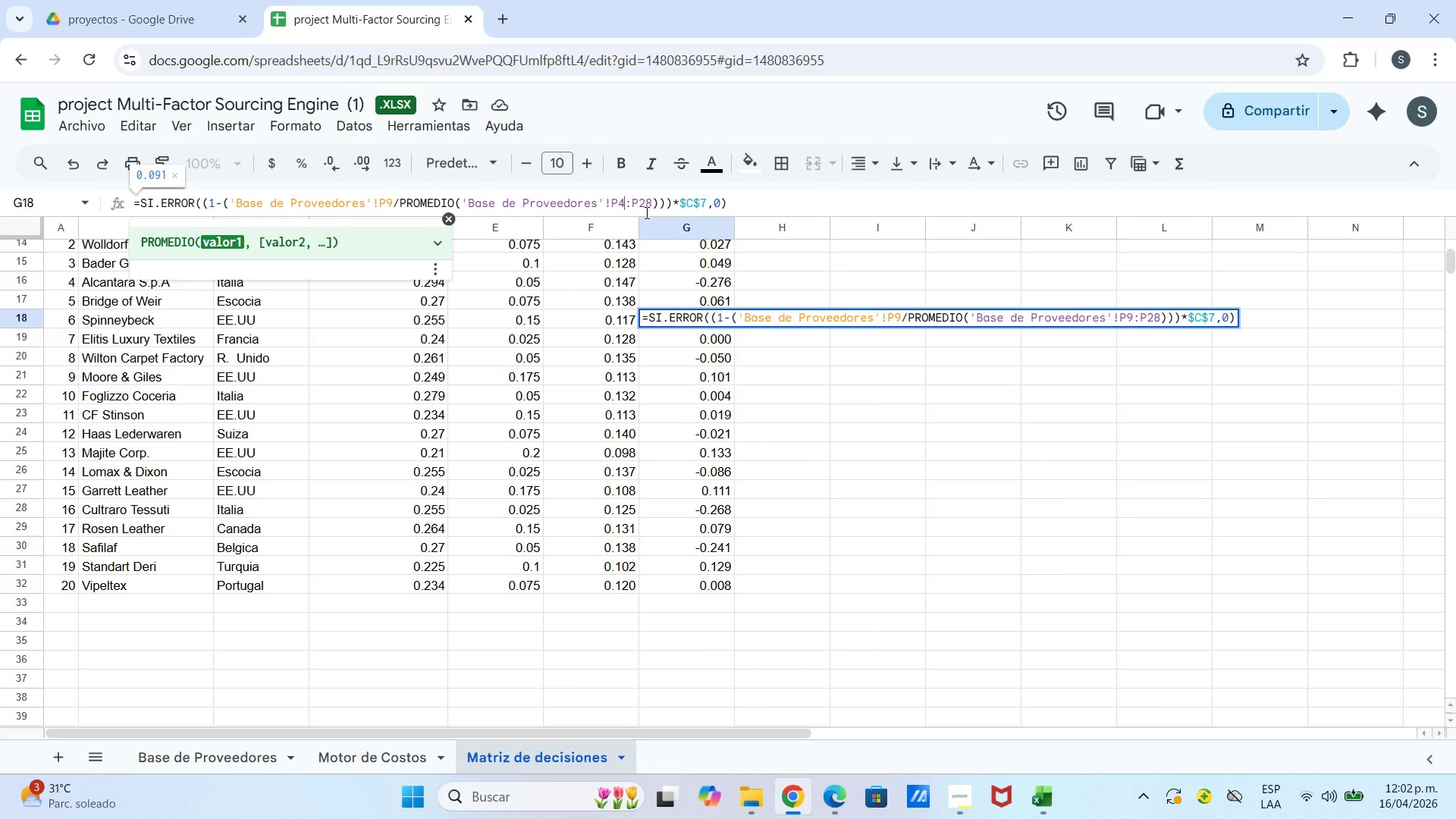 
key(4)
 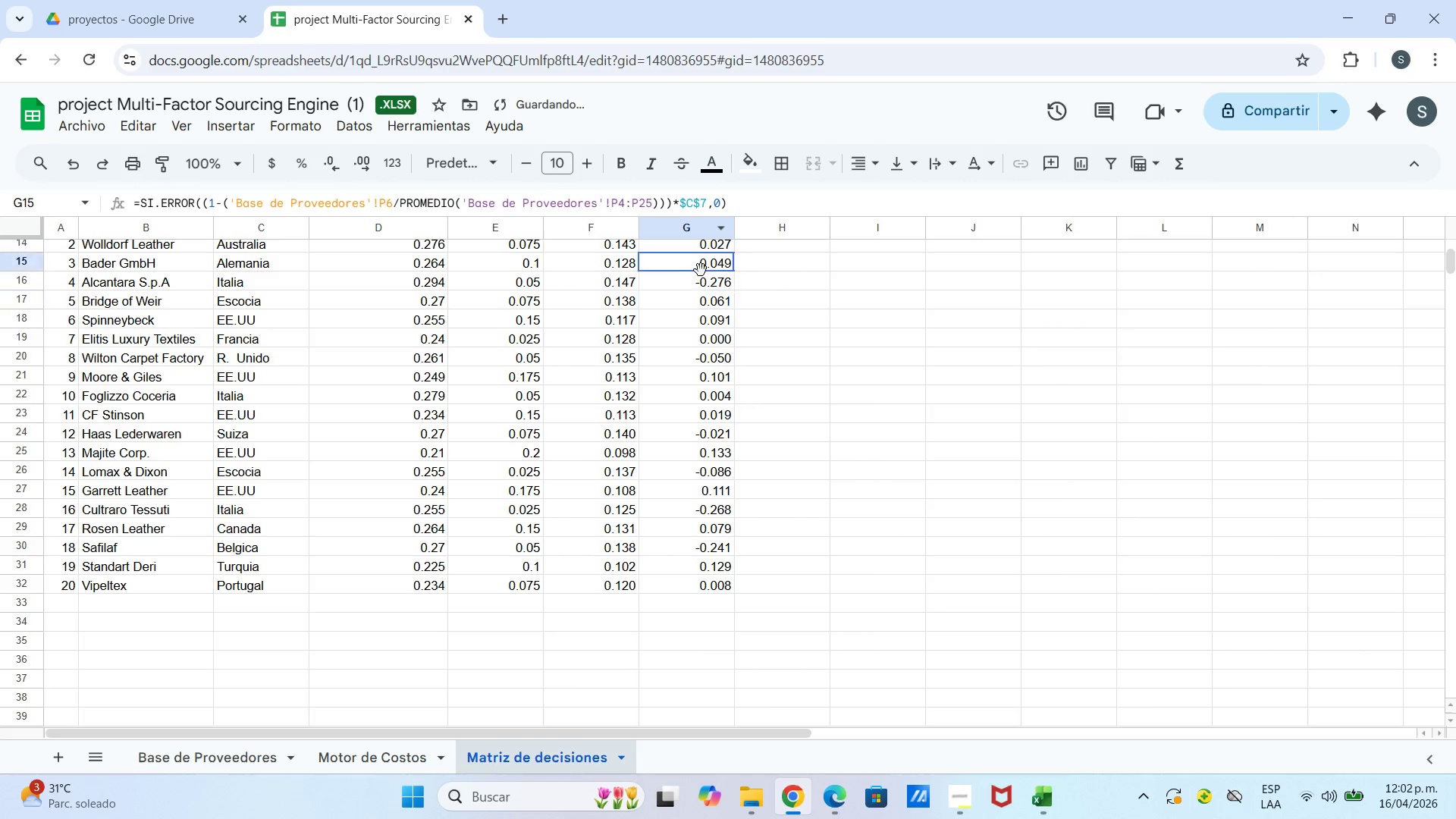 
left_click_drag(start_coordinate=[812, 313], to_coordinate=[811, 323])
 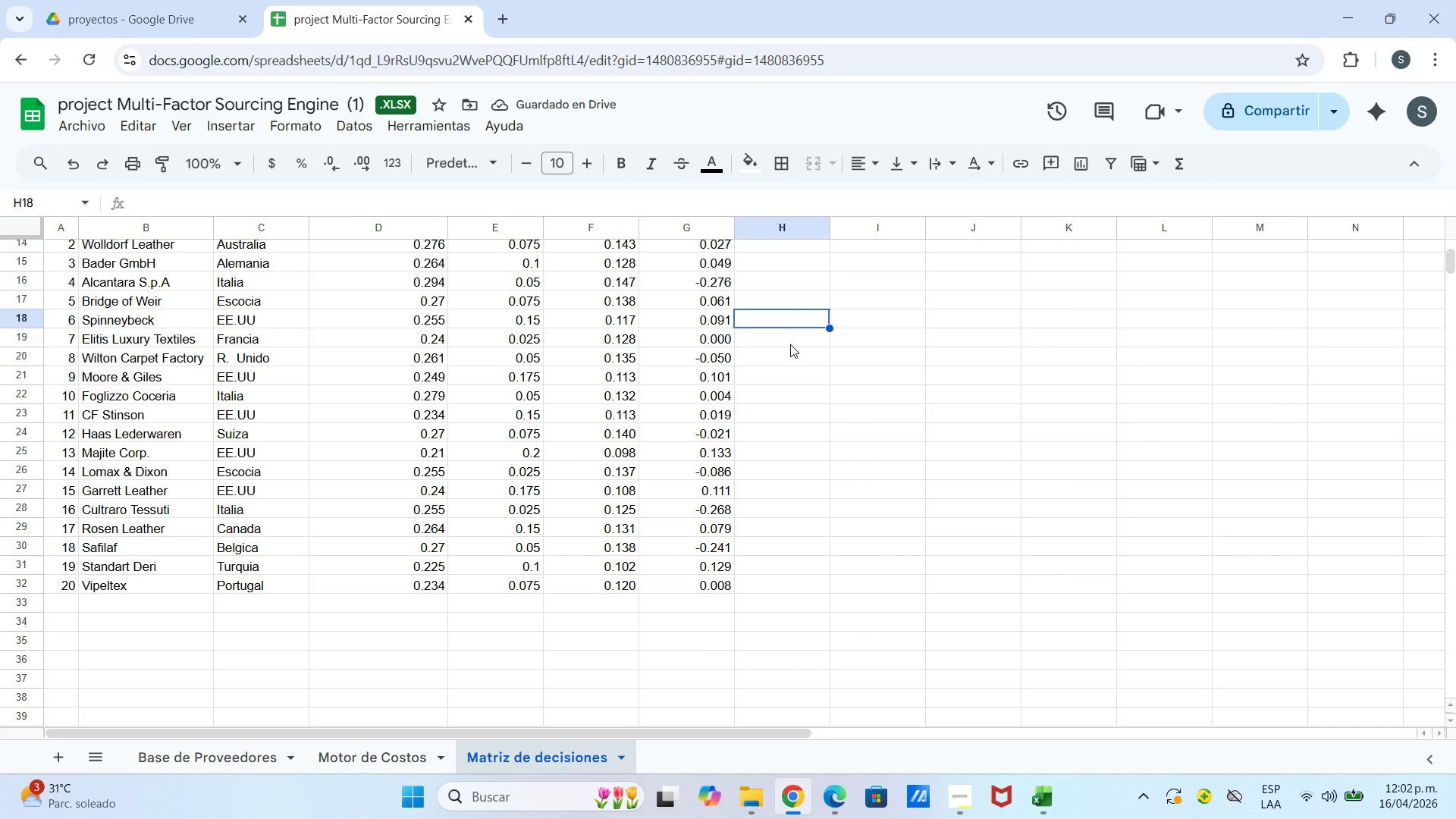 
left_click_drag(start_coordinate=[795, 423], to_coordinate=[797, 415])
 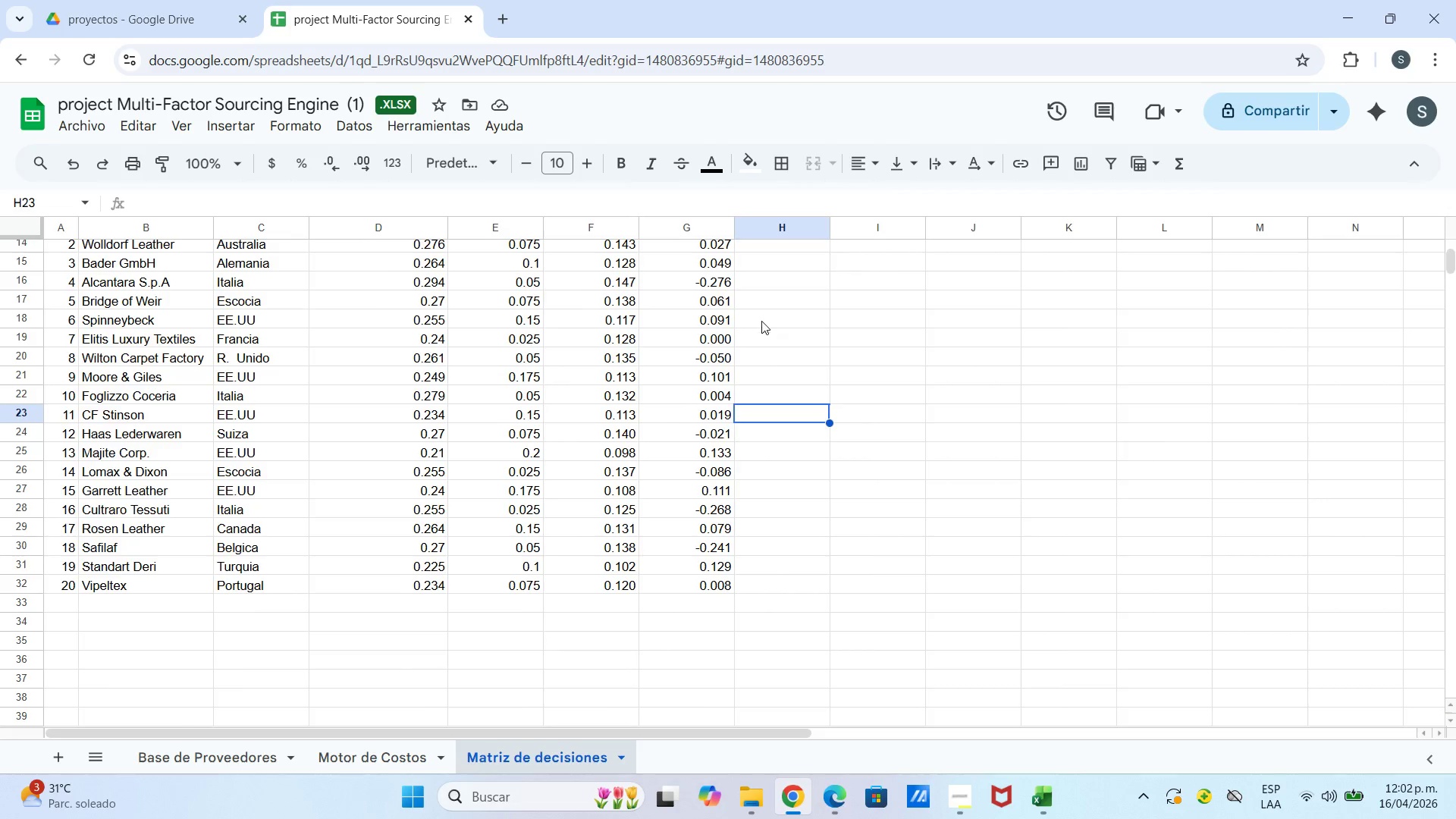 
scroll: coordinate [762, 323], scroll_direction: up, amount: 5.0
 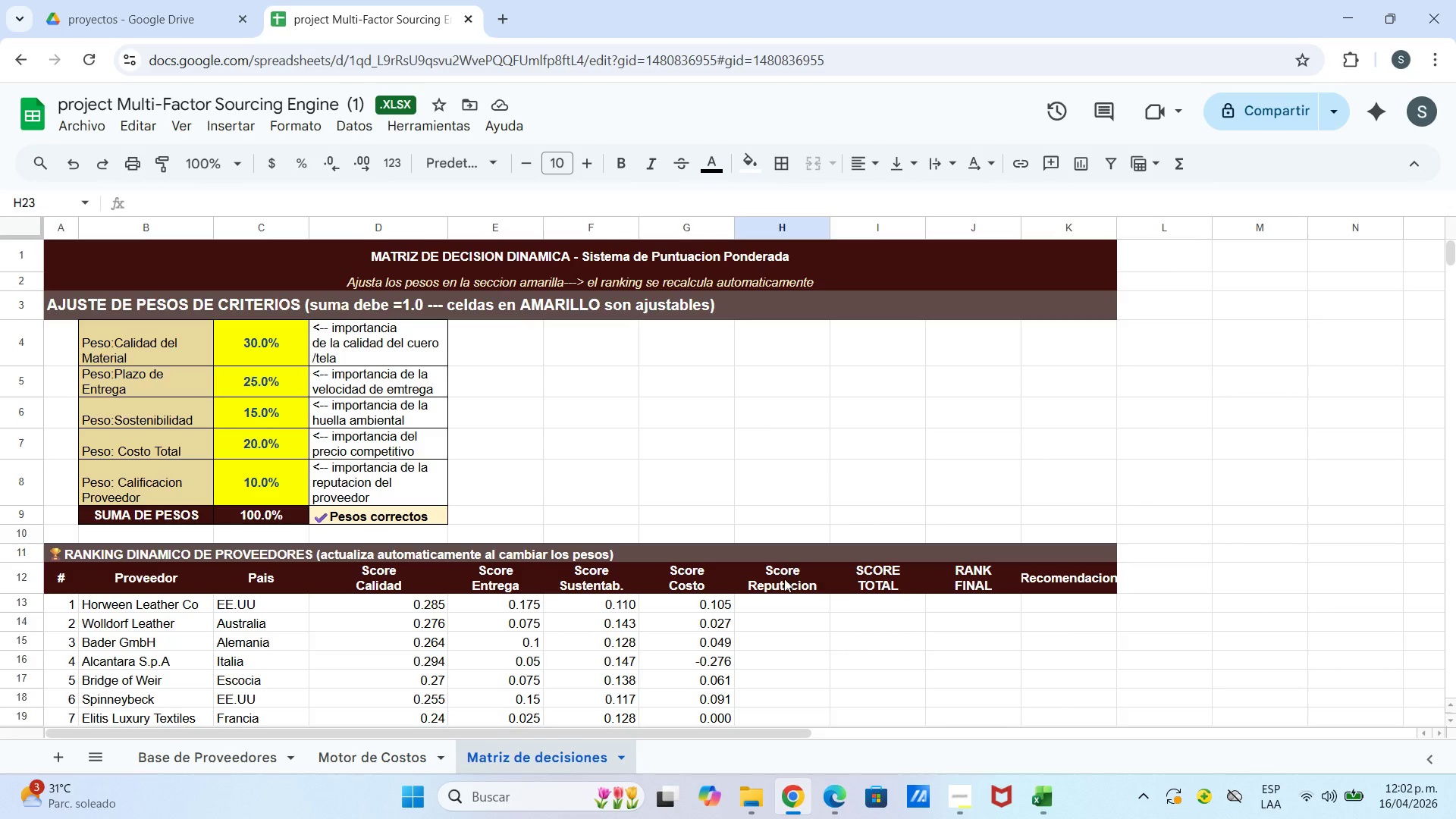 
left_click([784, 605])
 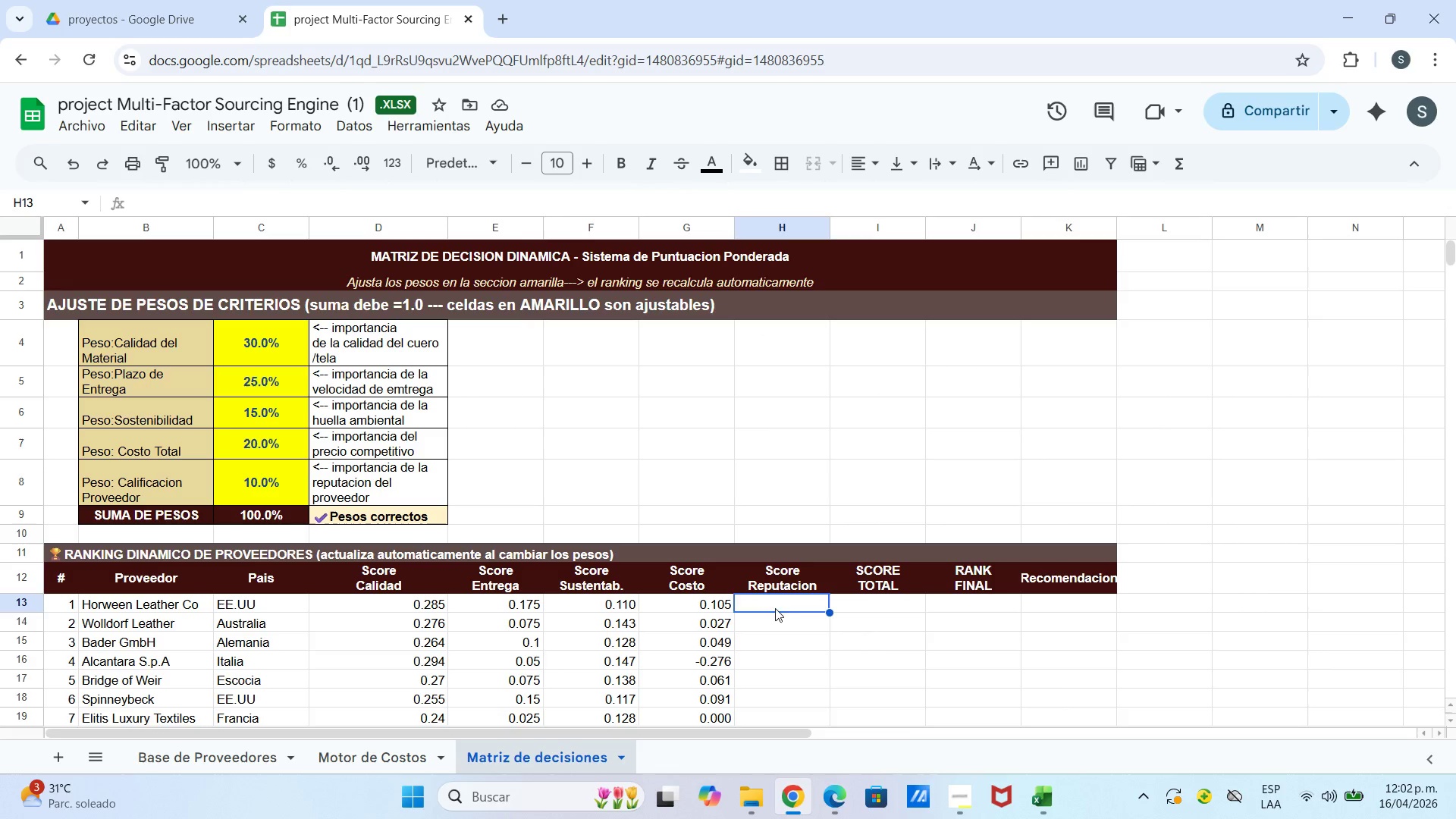 
left_click_drag(start_coordinate=[703, 603], to_coordinate=[721, 716])
 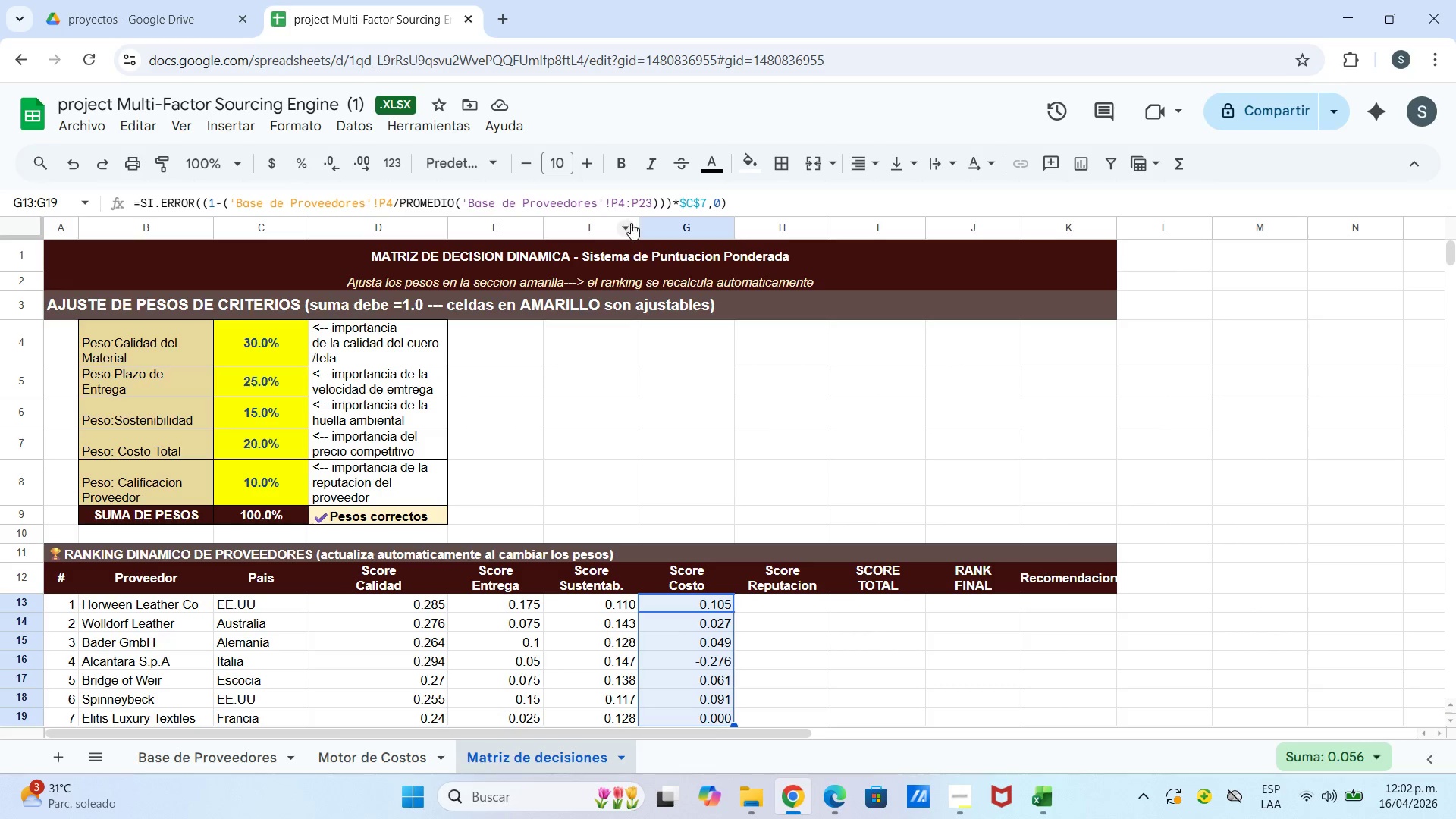 
left_click([620, 200])
 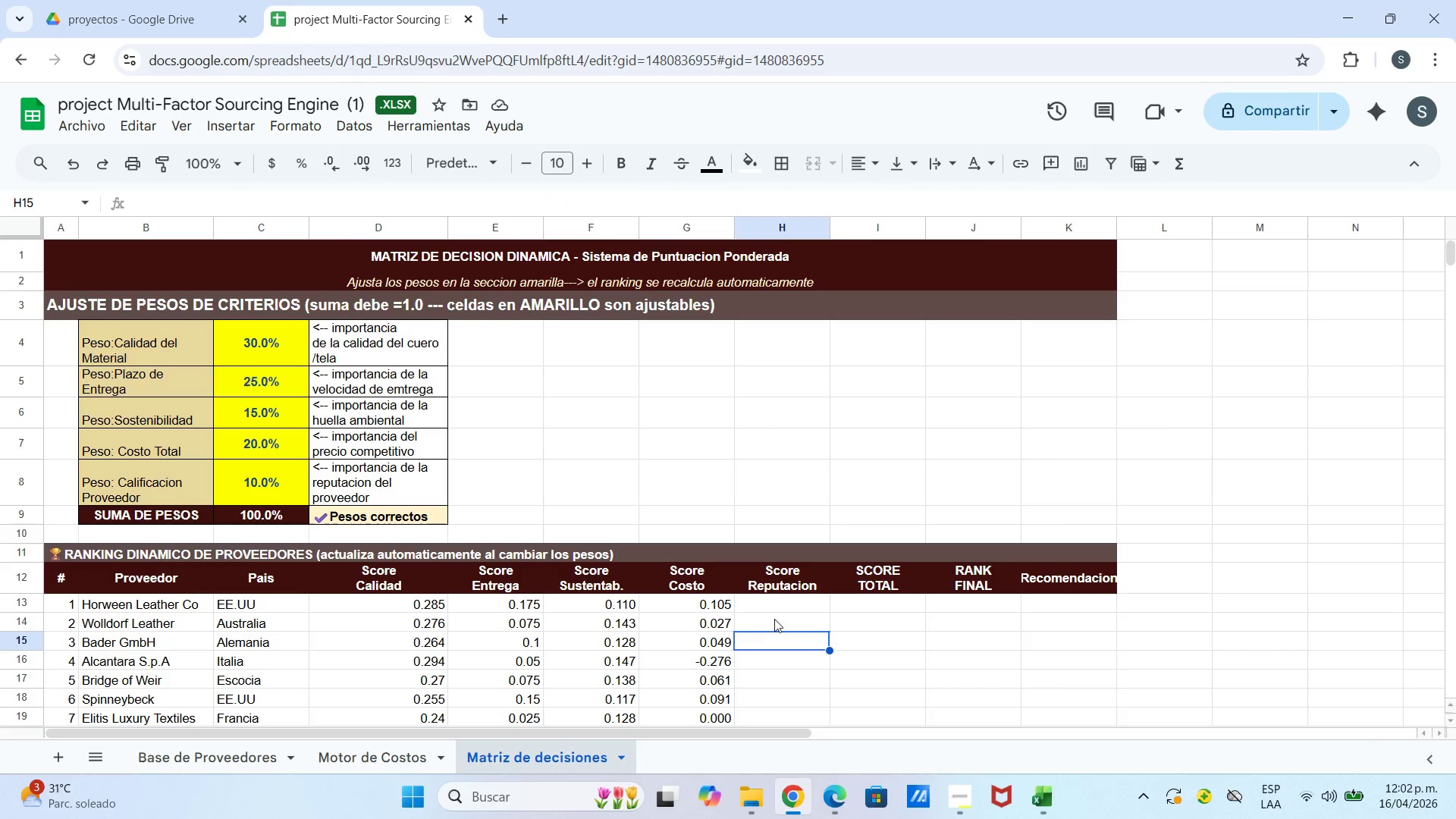 
left_click([767, 604])
 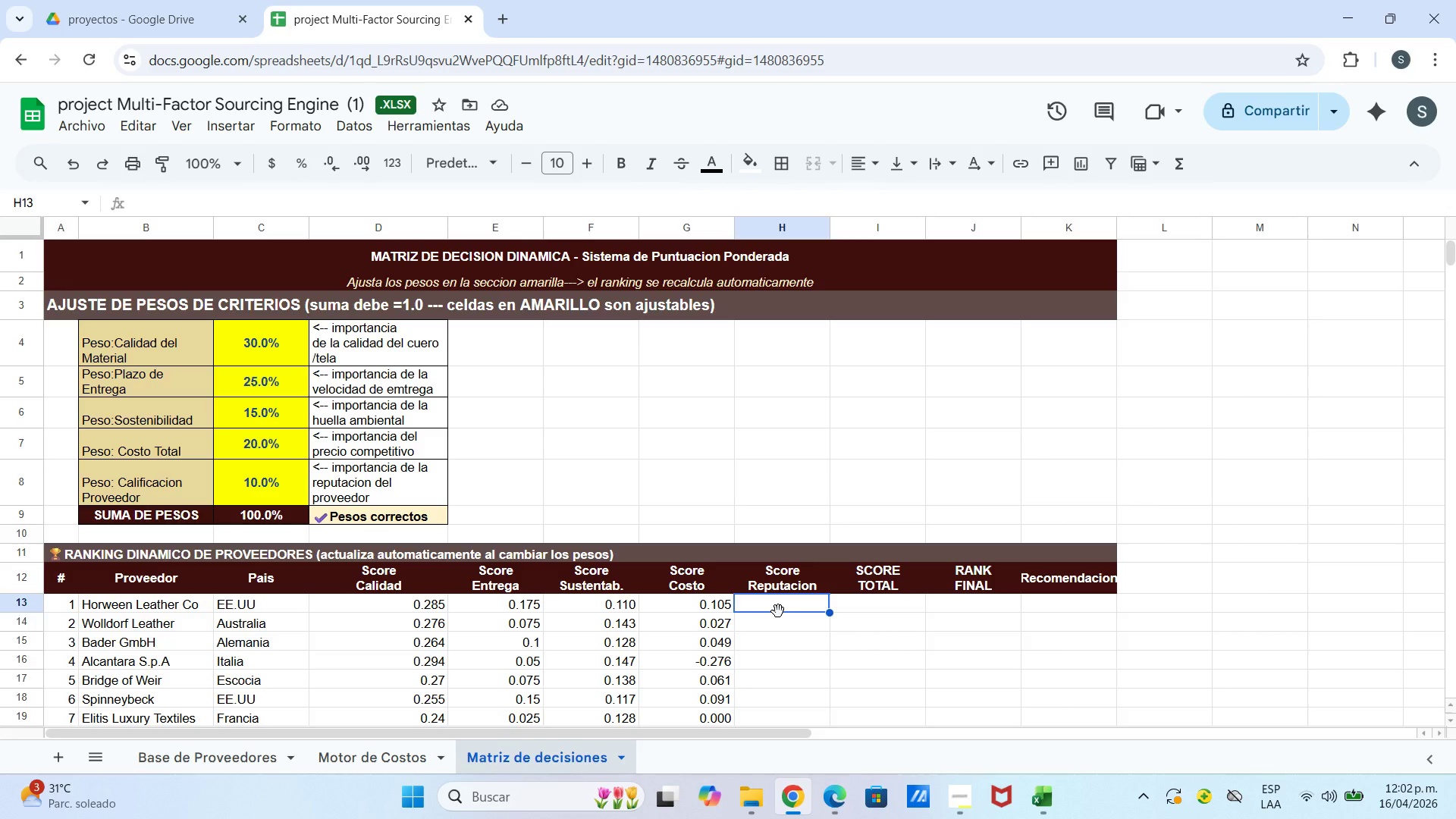 
wait(15.14)
 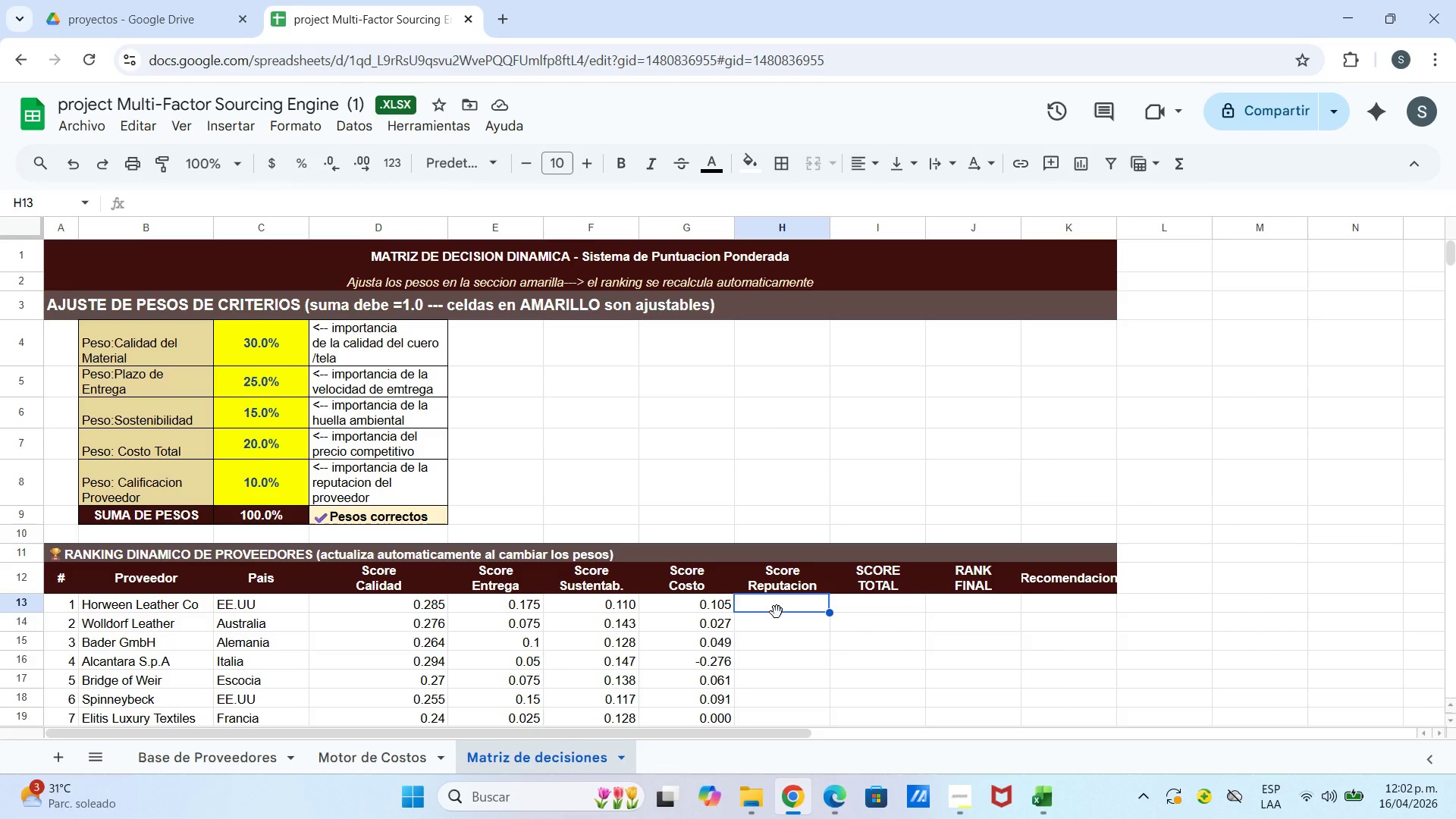 
type(*{base de )
key(Backspace)
key(Backspace)
key(Backspace)
key(Backspace)
key(Backspace)
key(Backspace)
key(Backspace)
key(Backspace)
key(Backspace)
key(Backspace)
key(Backspace)
type()*[base de proveedores[!04&10()
 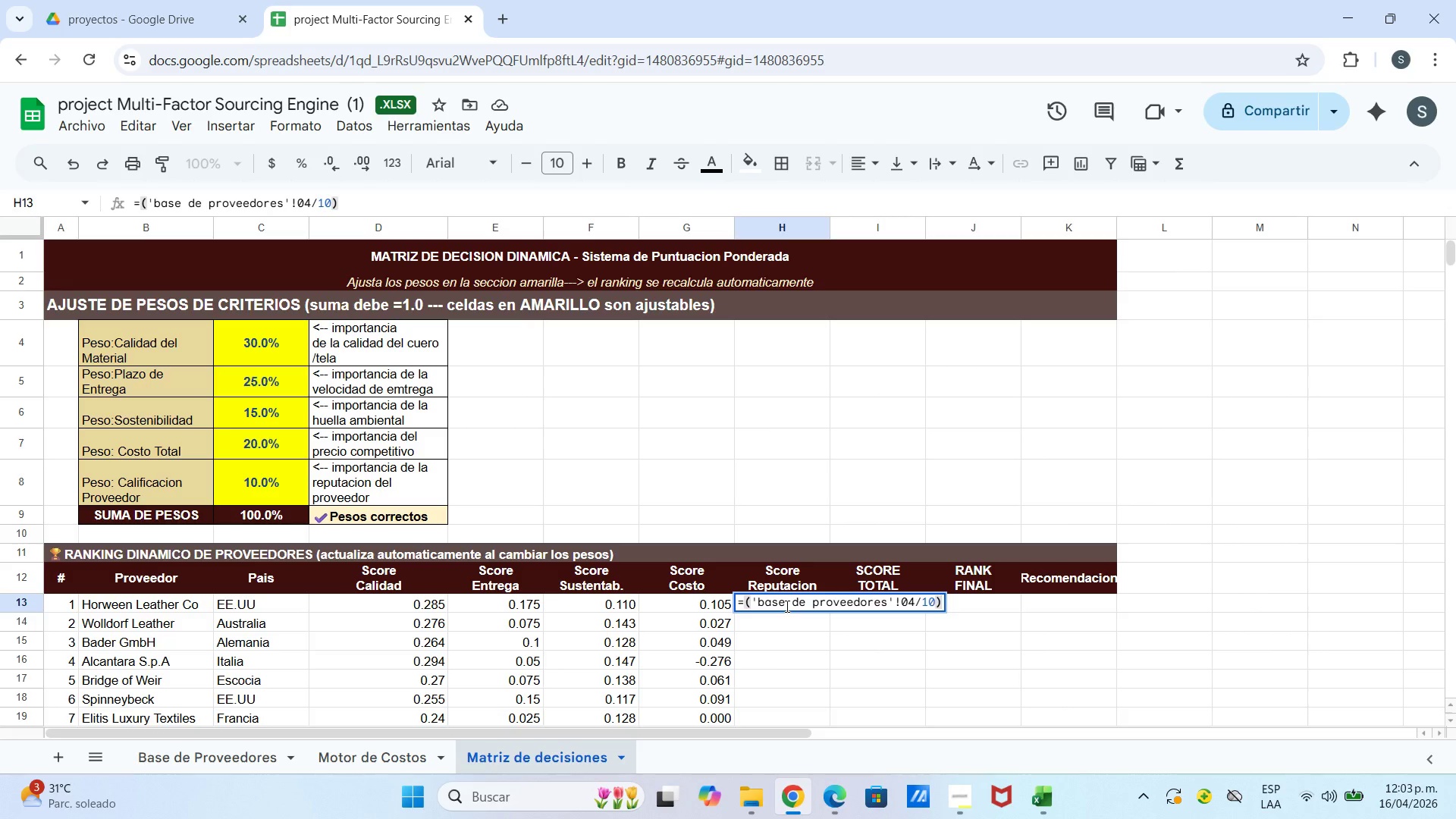 
wait(6.42)
 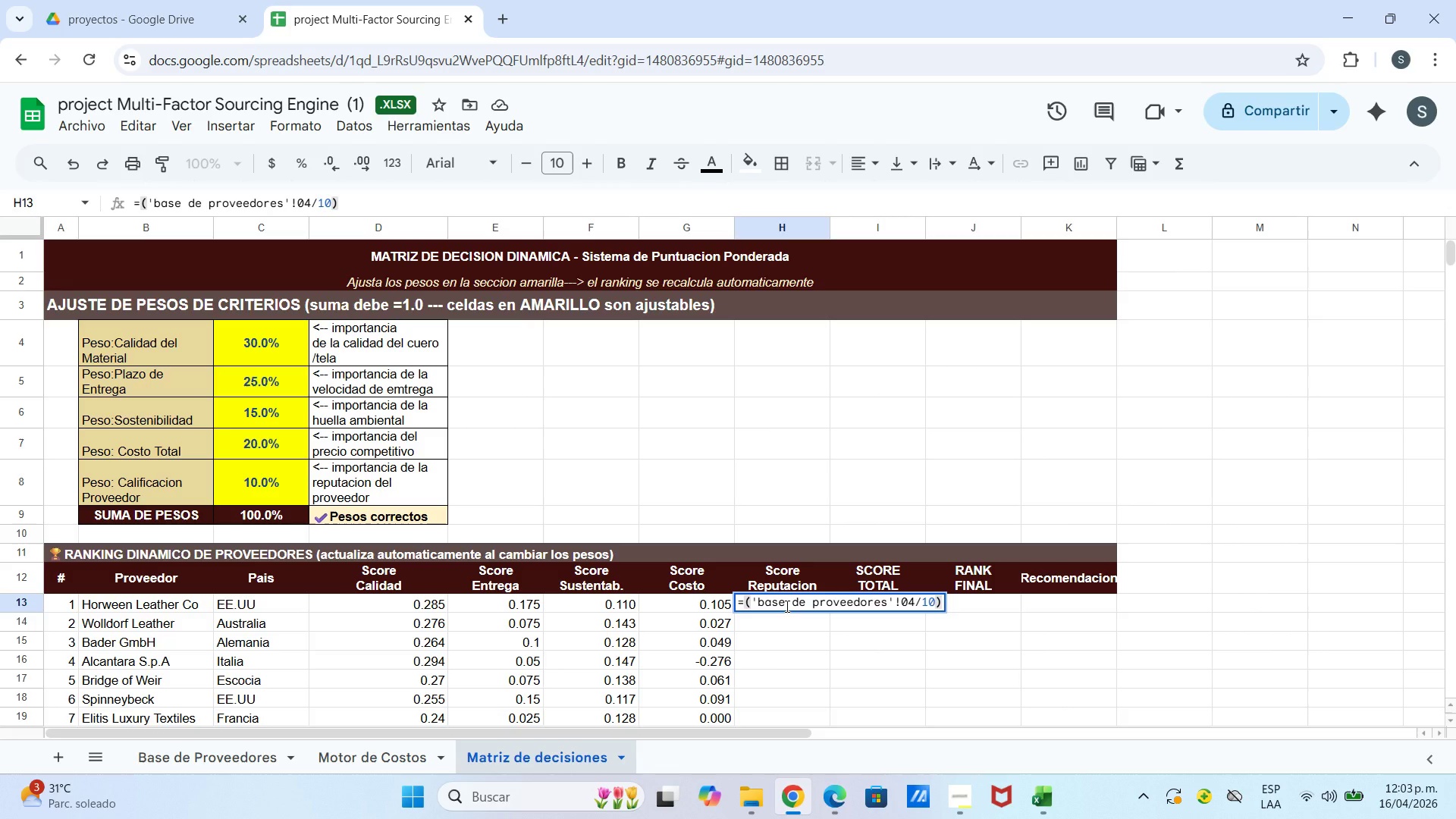 
type(*$c$8)
 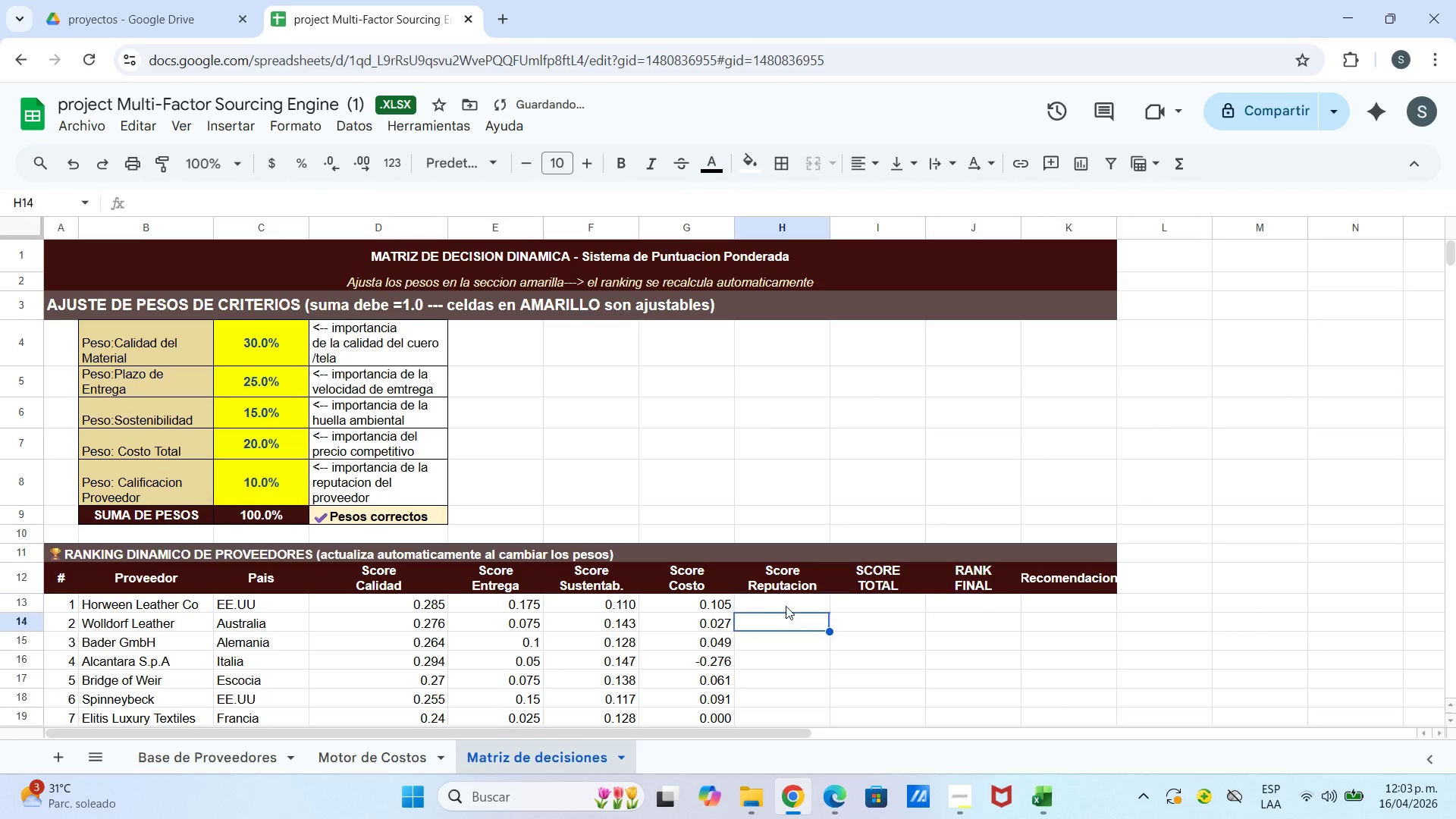 
 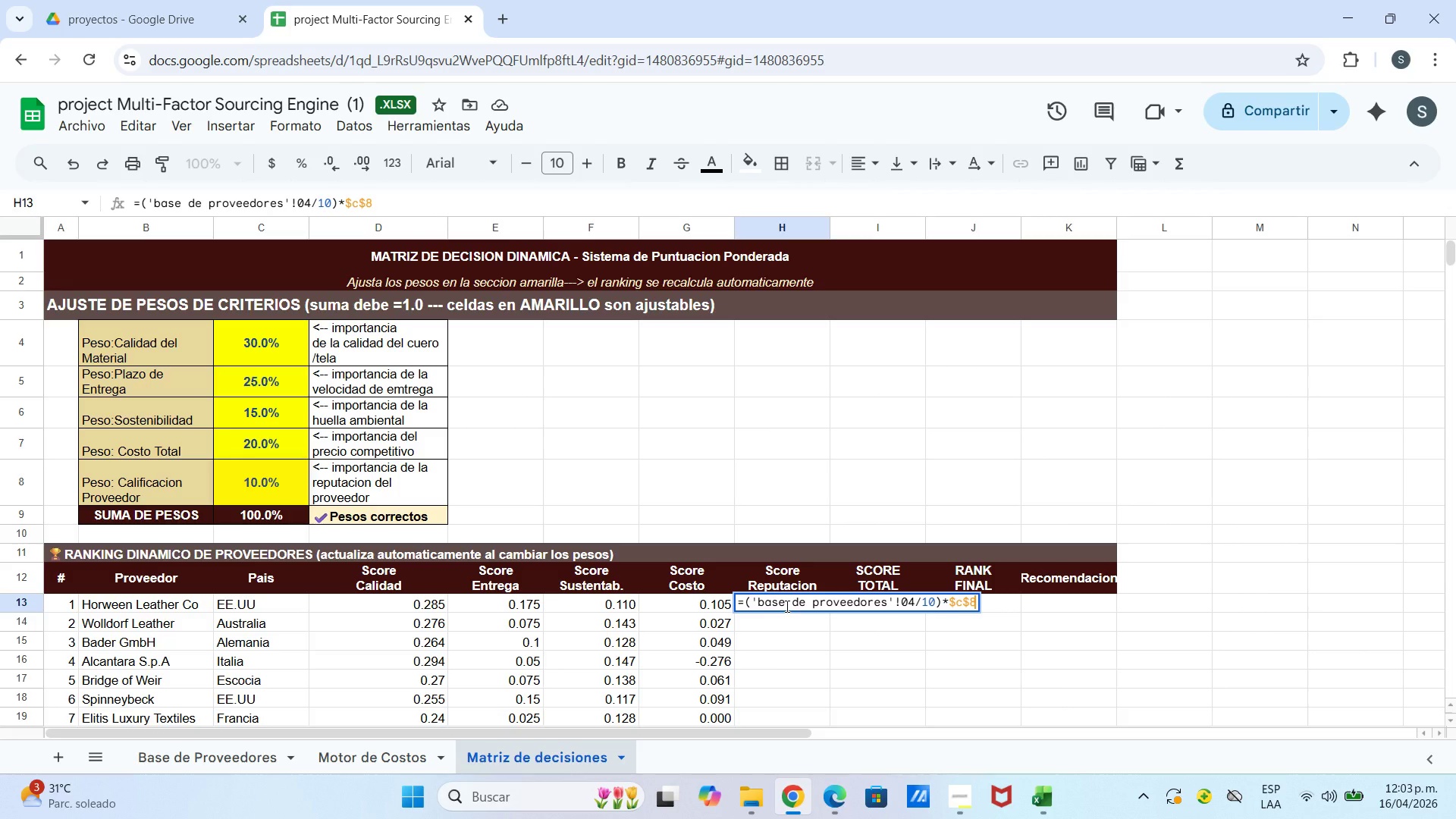 
key(Enter)
 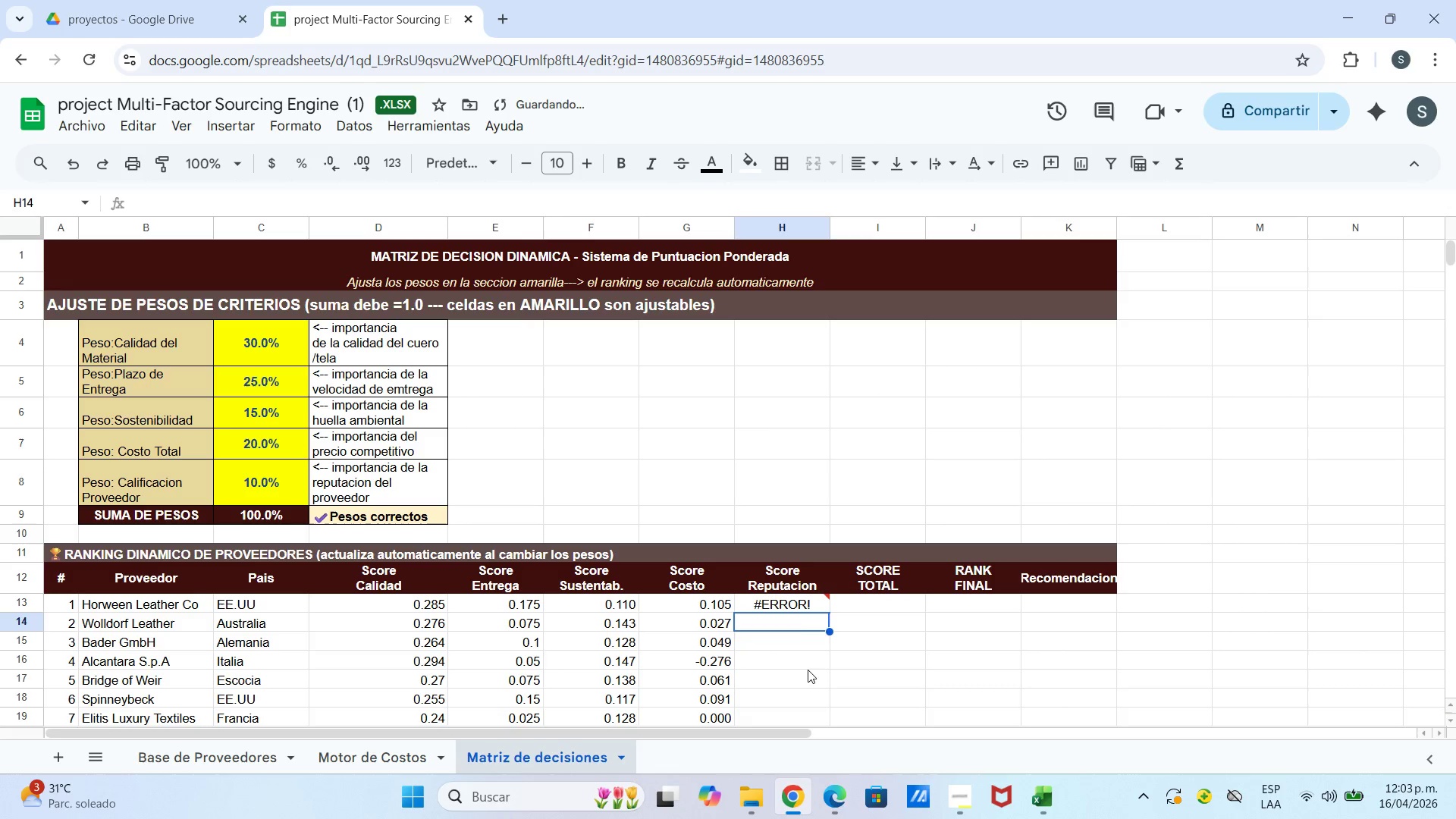 
left_click([797, 609])
 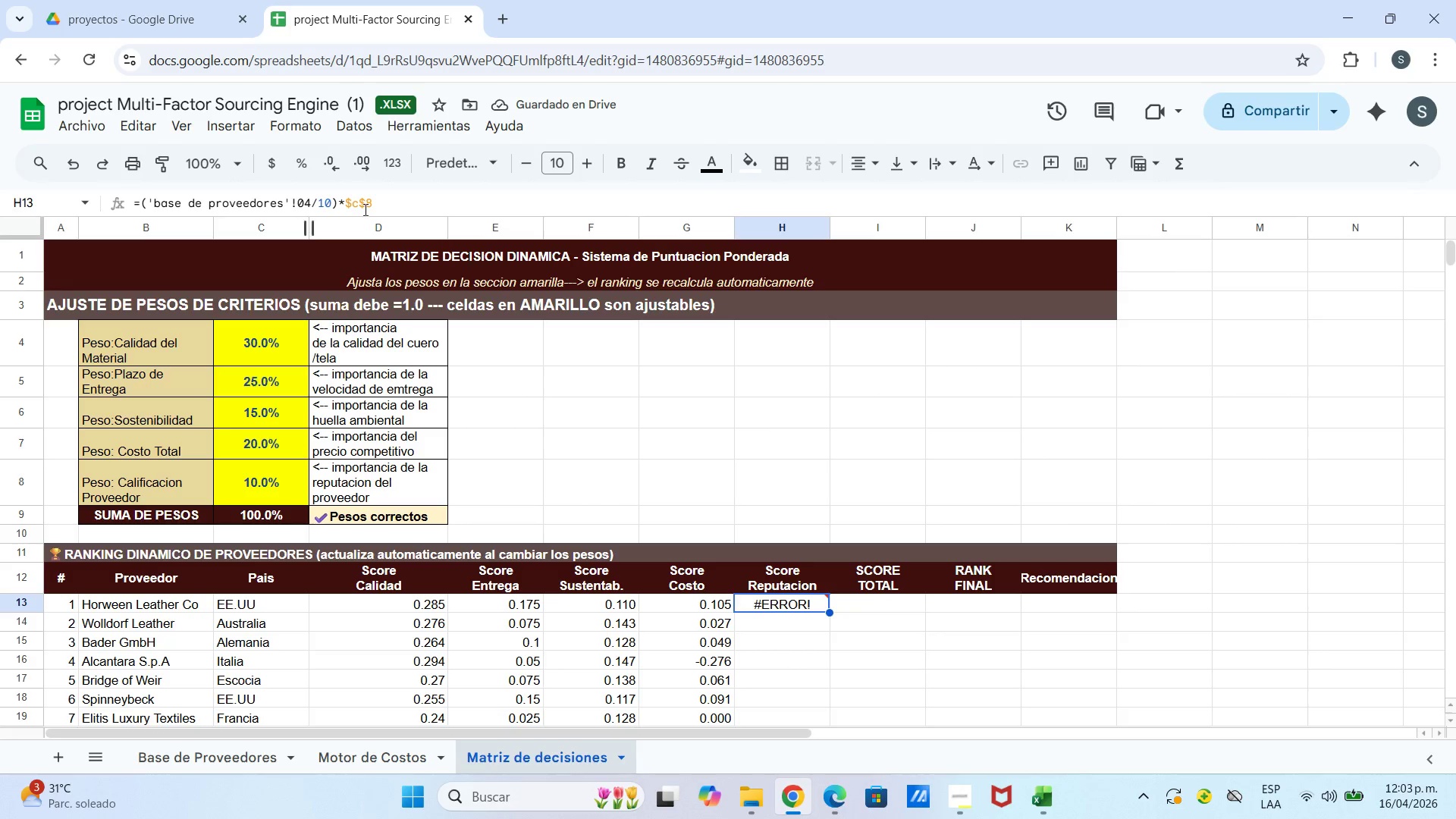 
left_click([414, 204])
 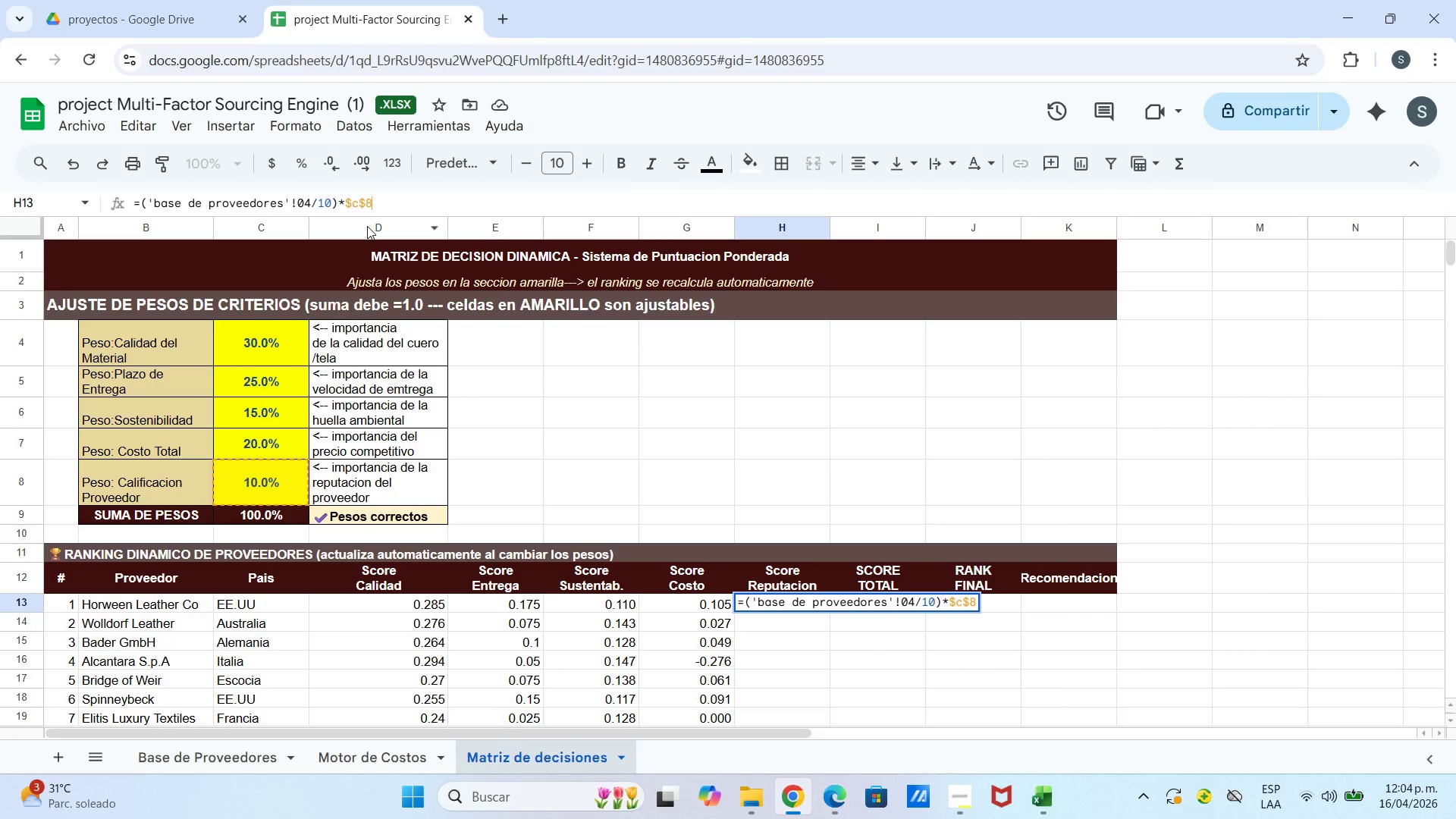 
wait(41.11)
 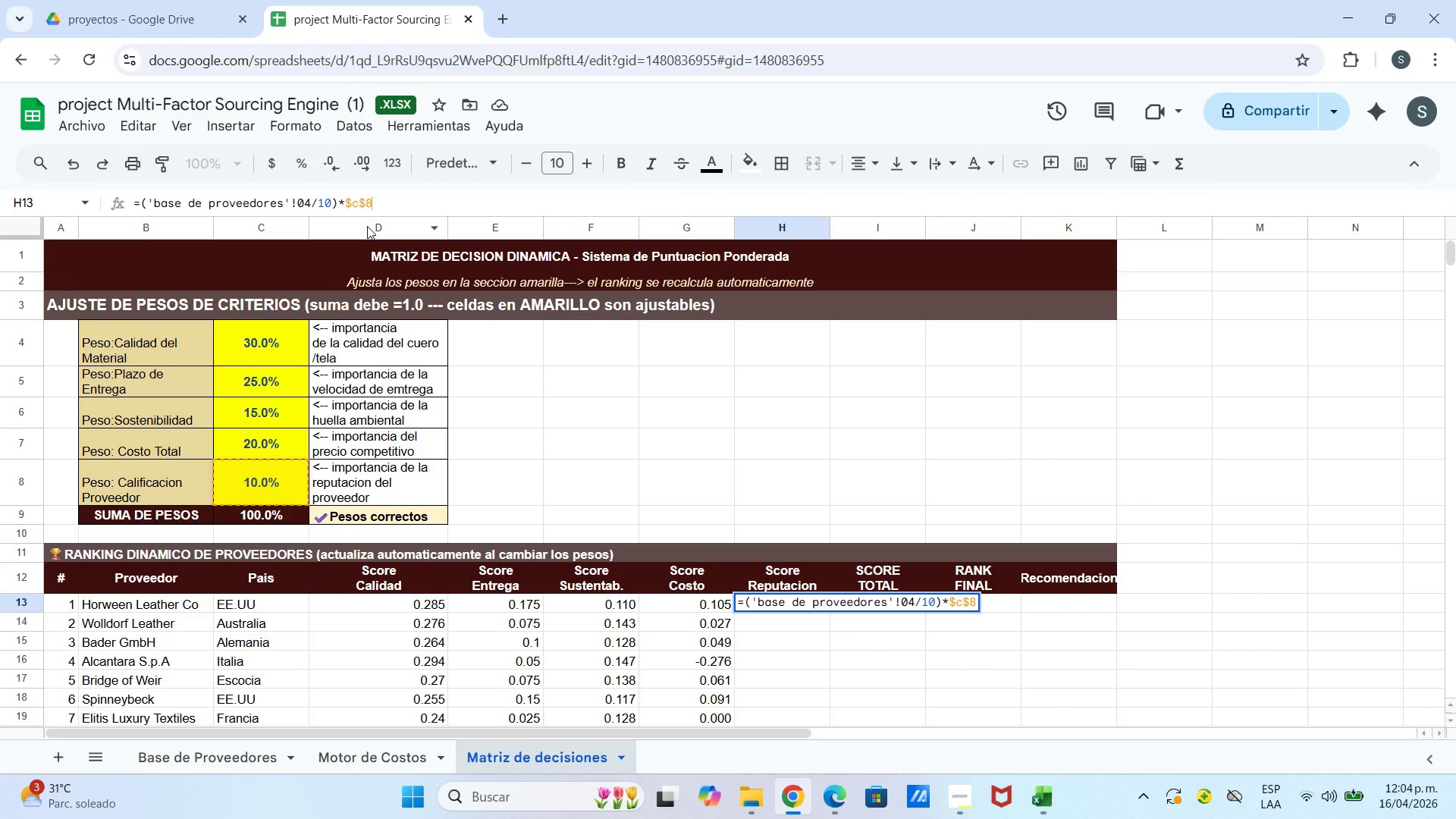 
key(Backspace)
 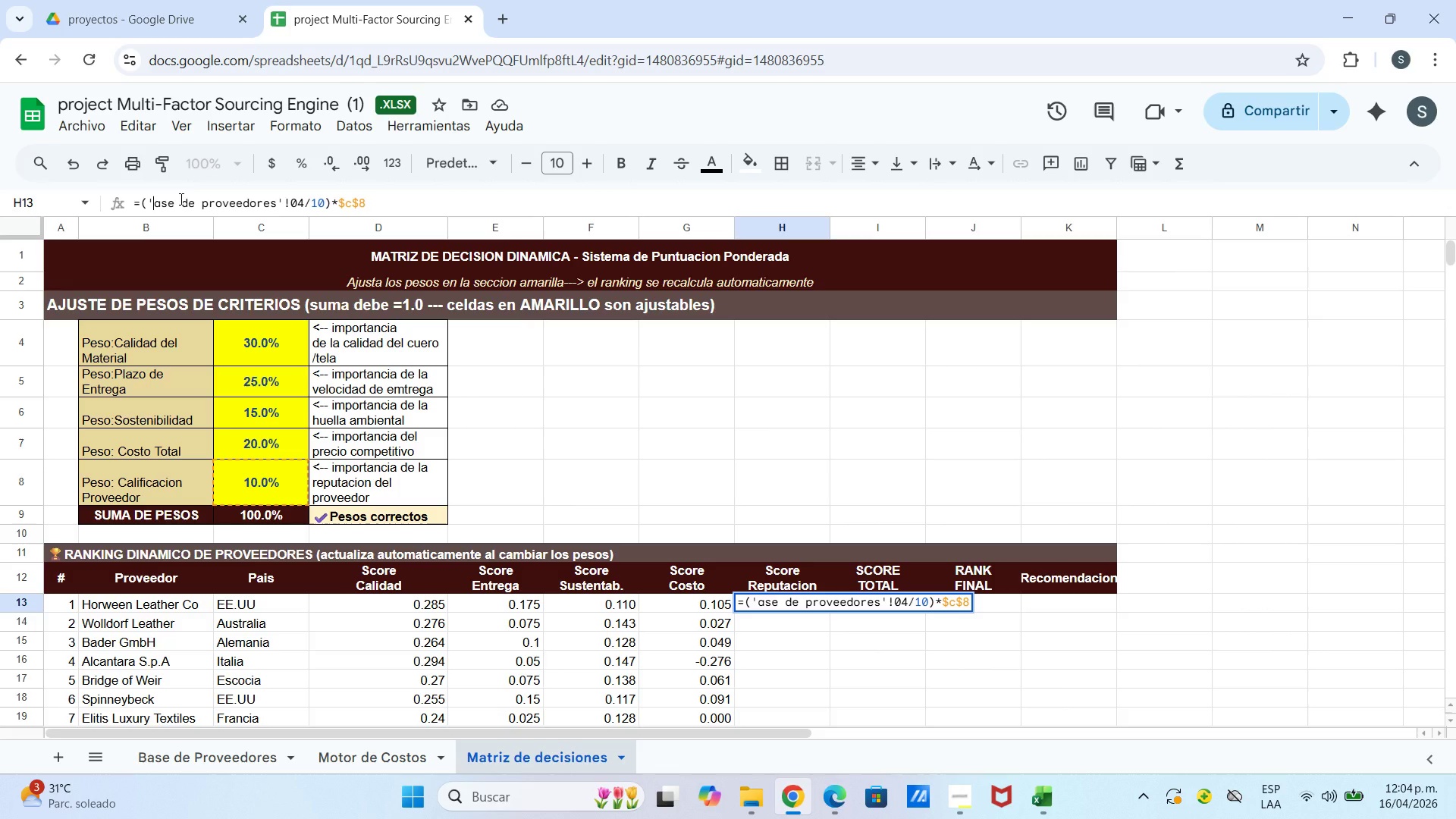 
key(Shift+B)
 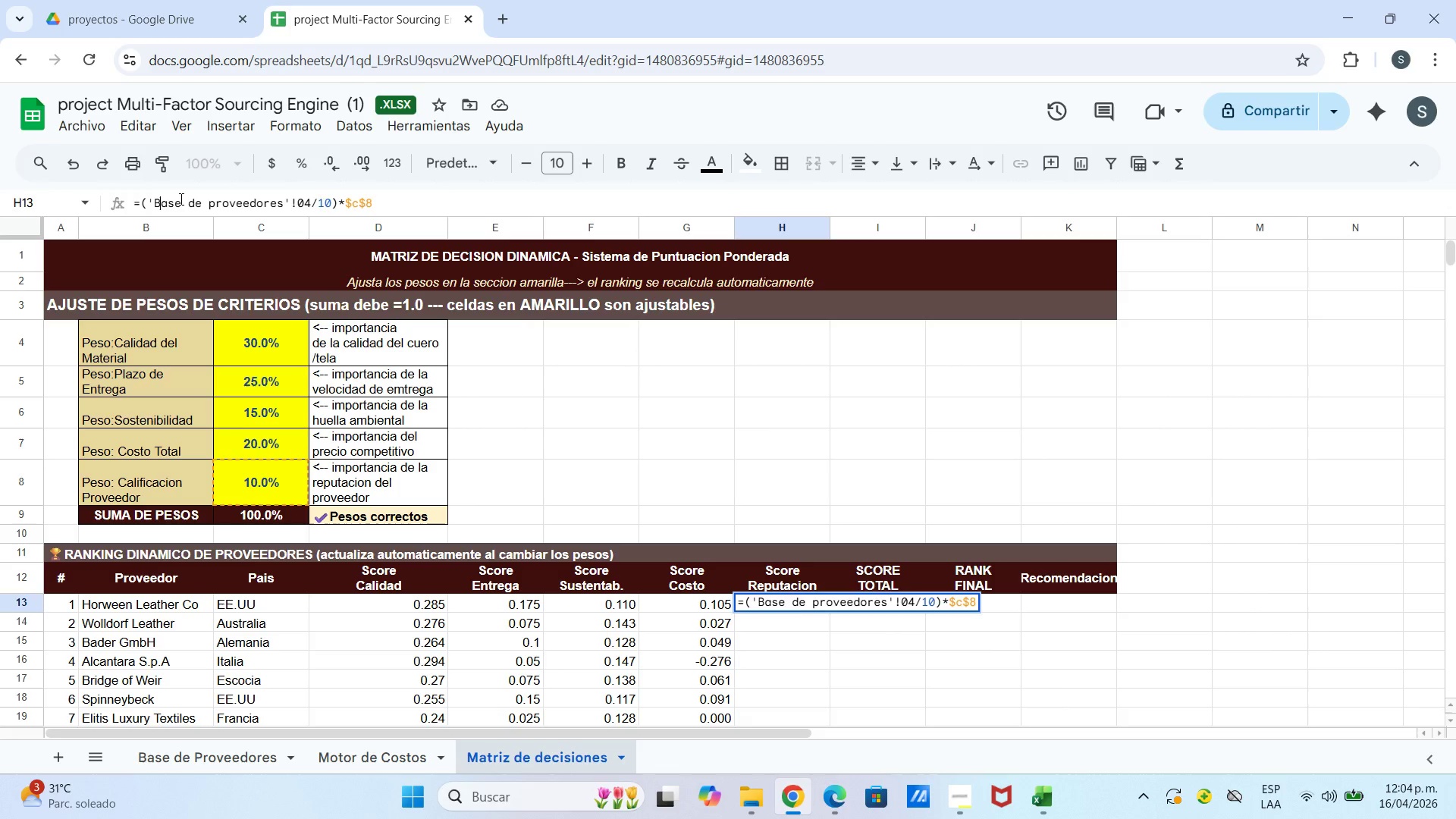 
key(Enter)
 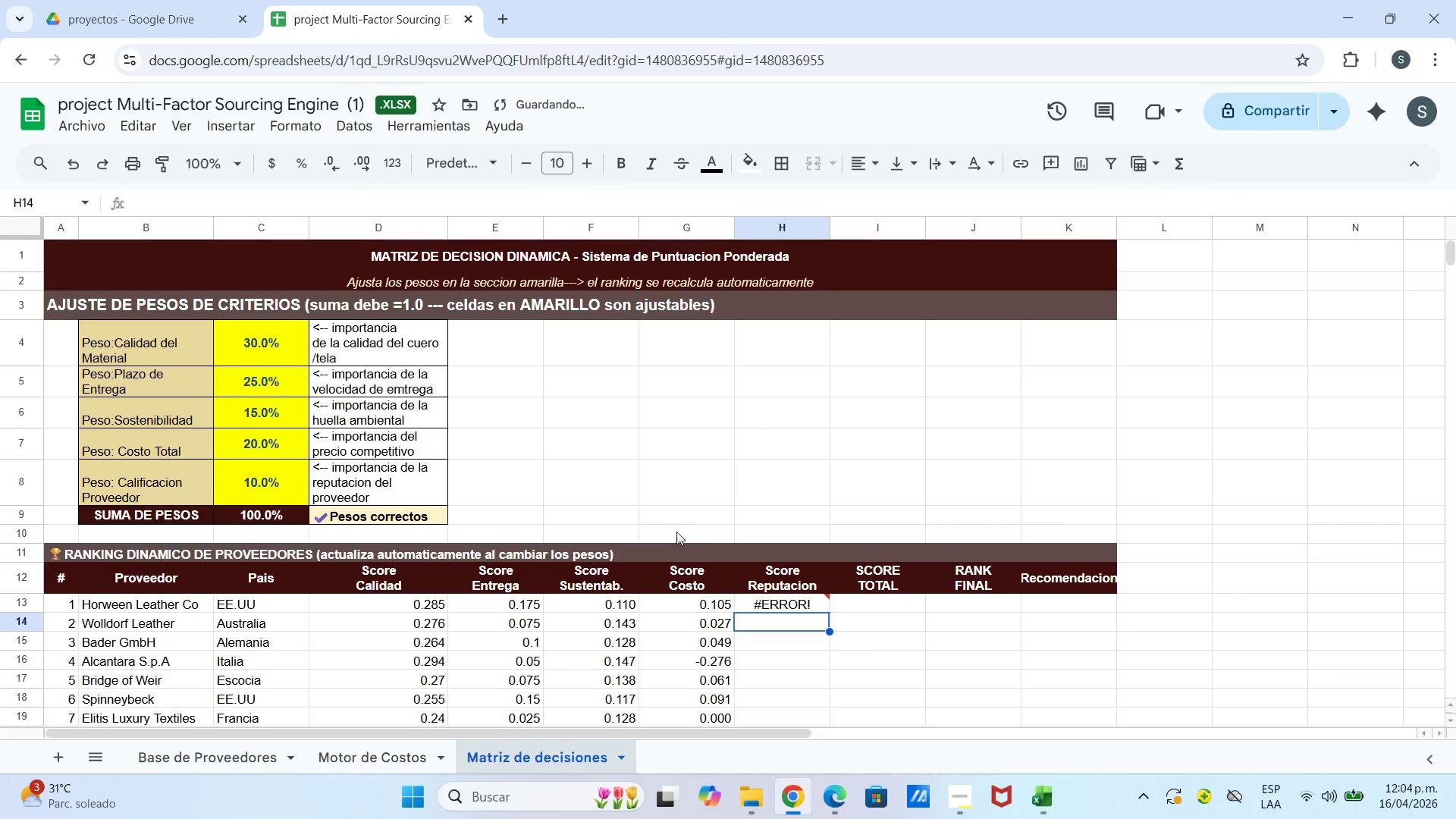 
left_click([774, 610])
 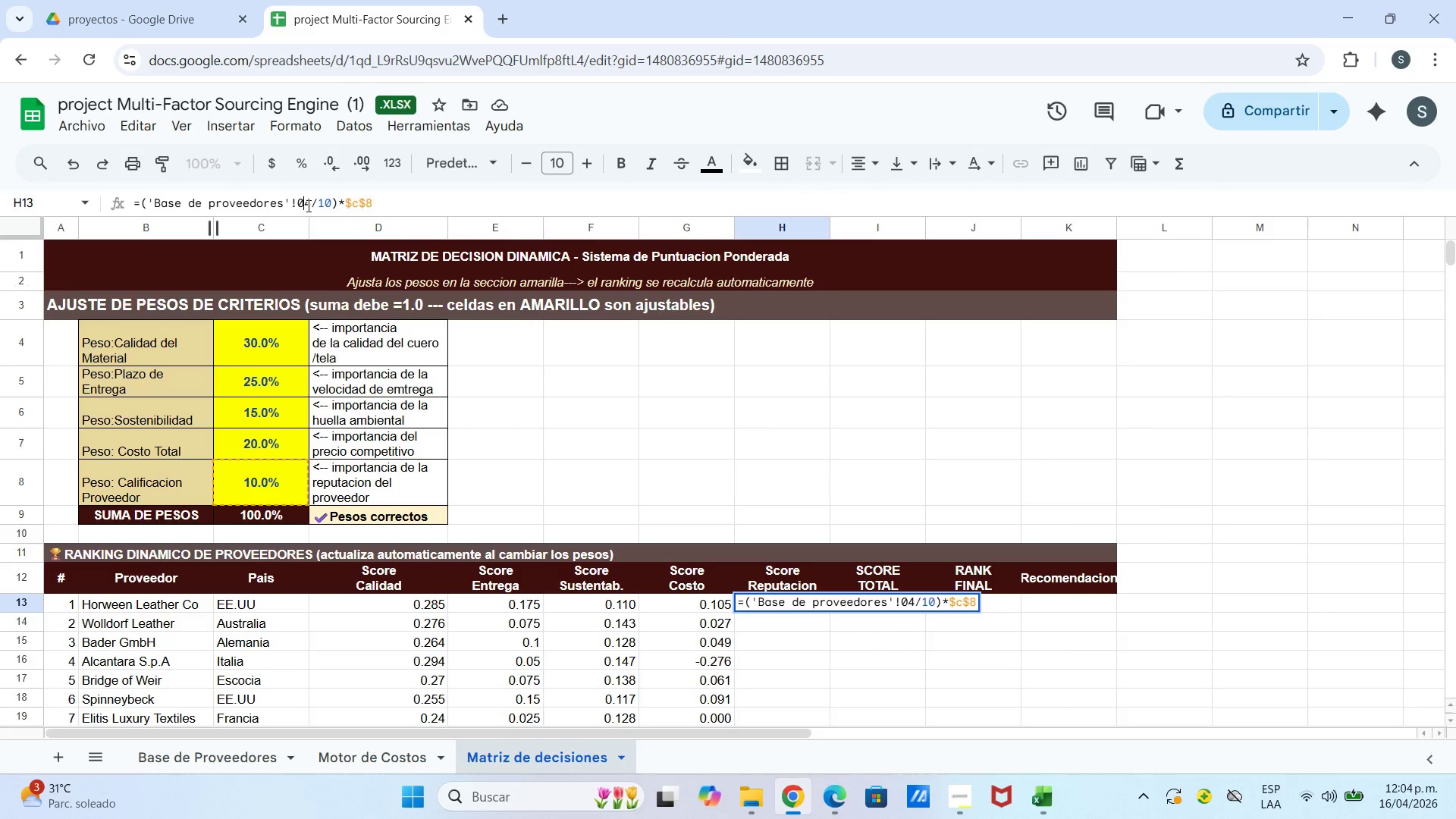 
wait(18.97)
 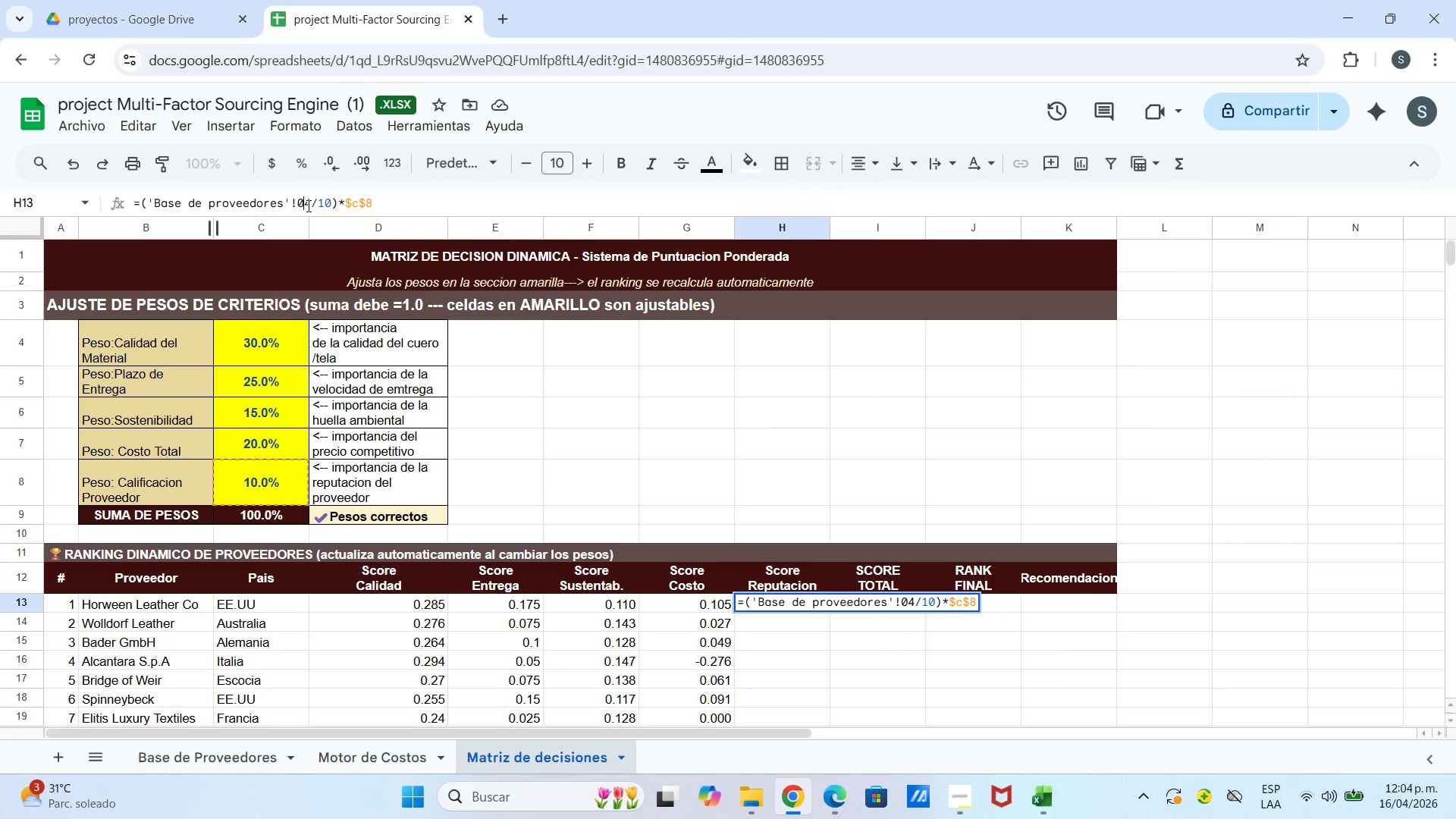 
key(Backspace)
 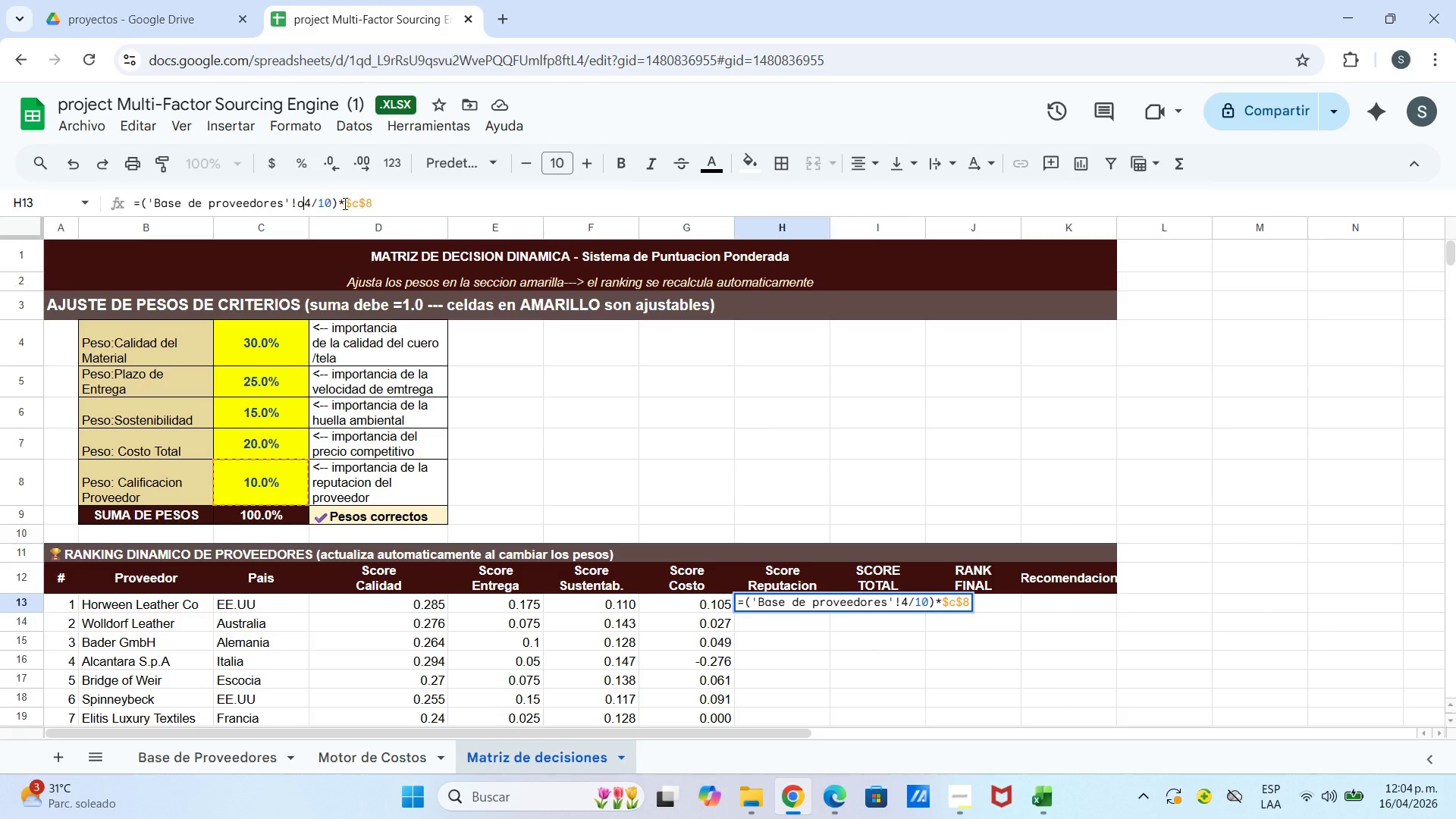 
key(O)
 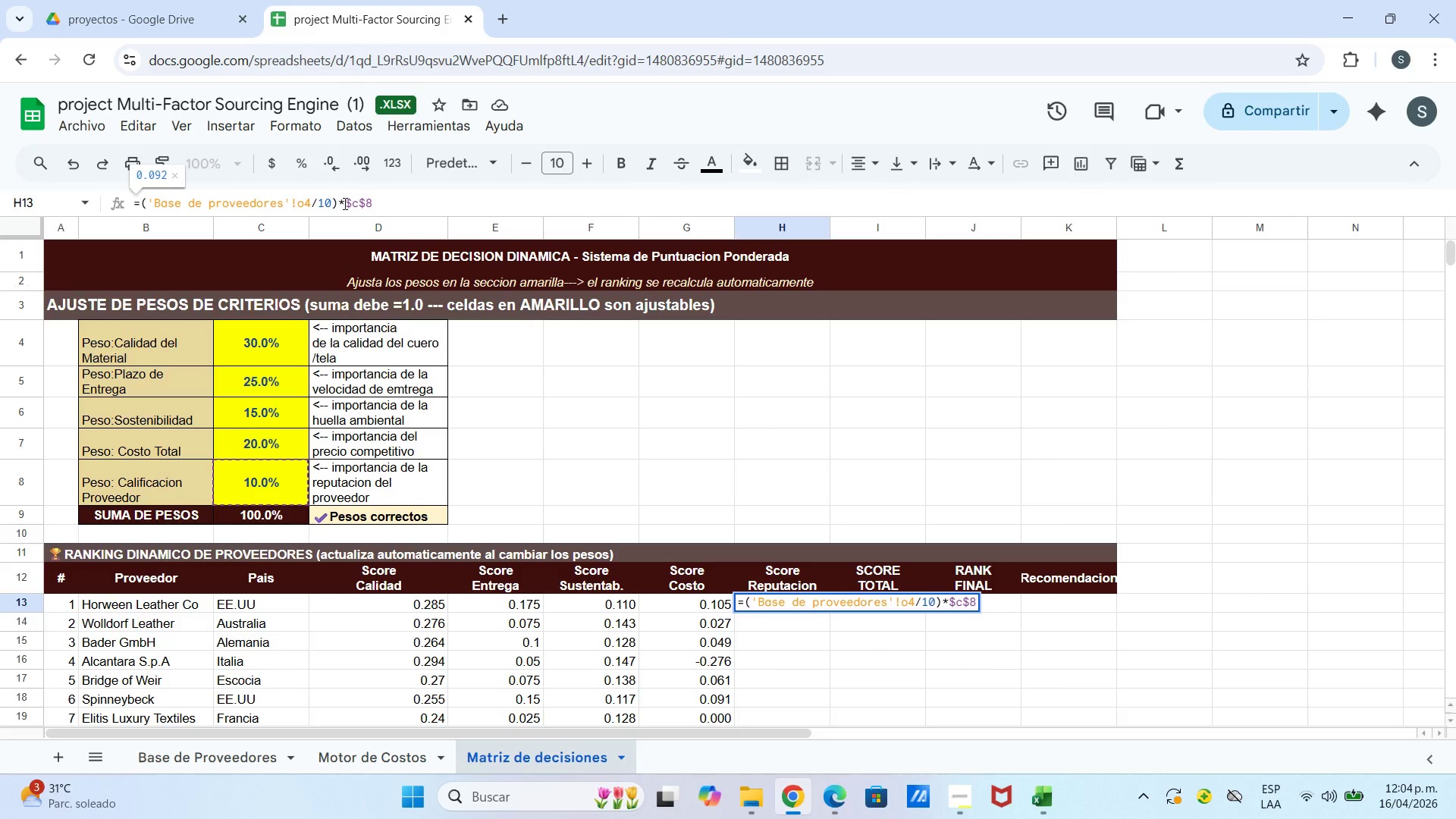 
key(Enter)
 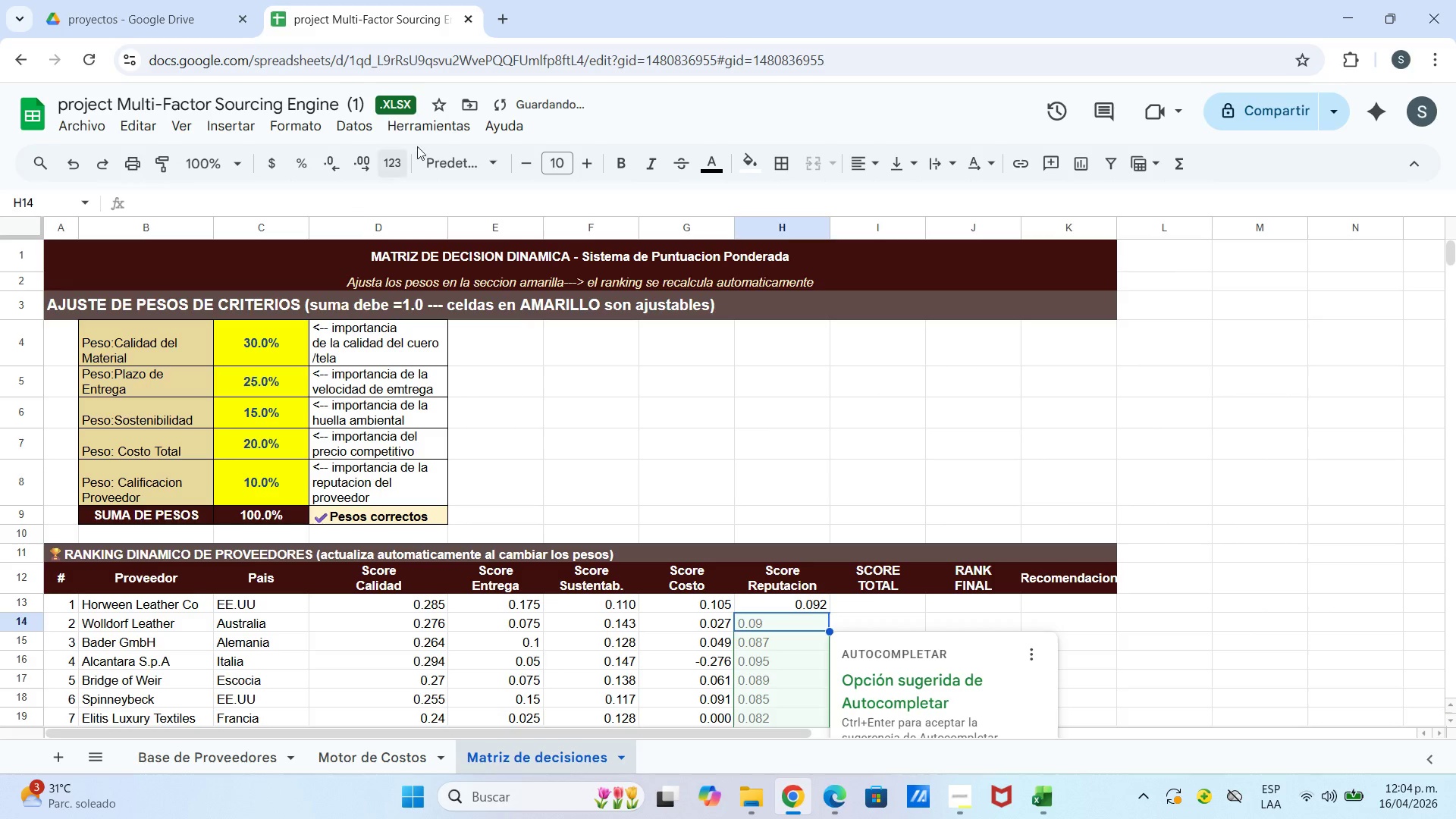 
scroll: coordinate [670, 653], scroll_direction: down, amount: 1.0
 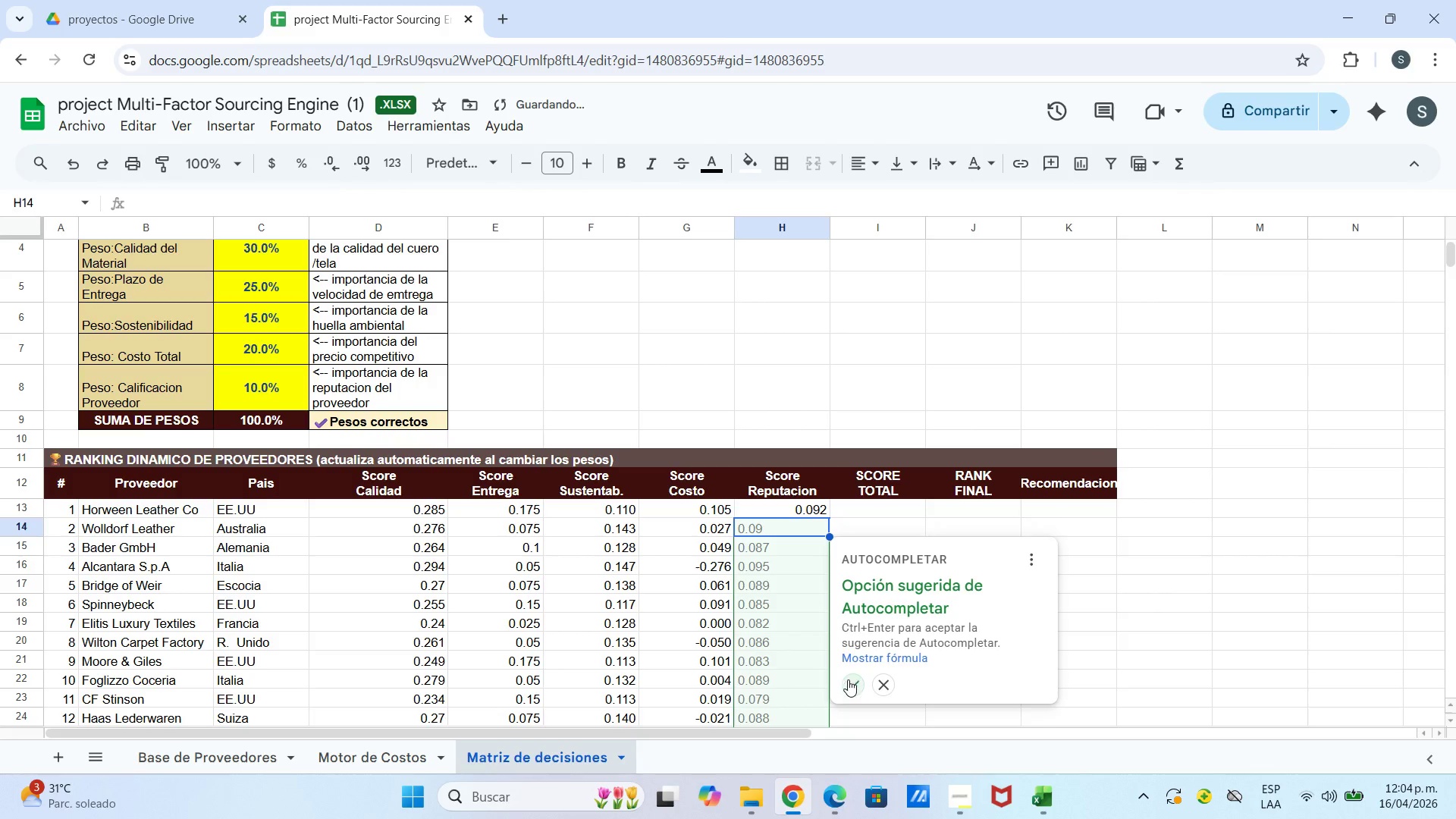 
left_click([849, 681])
 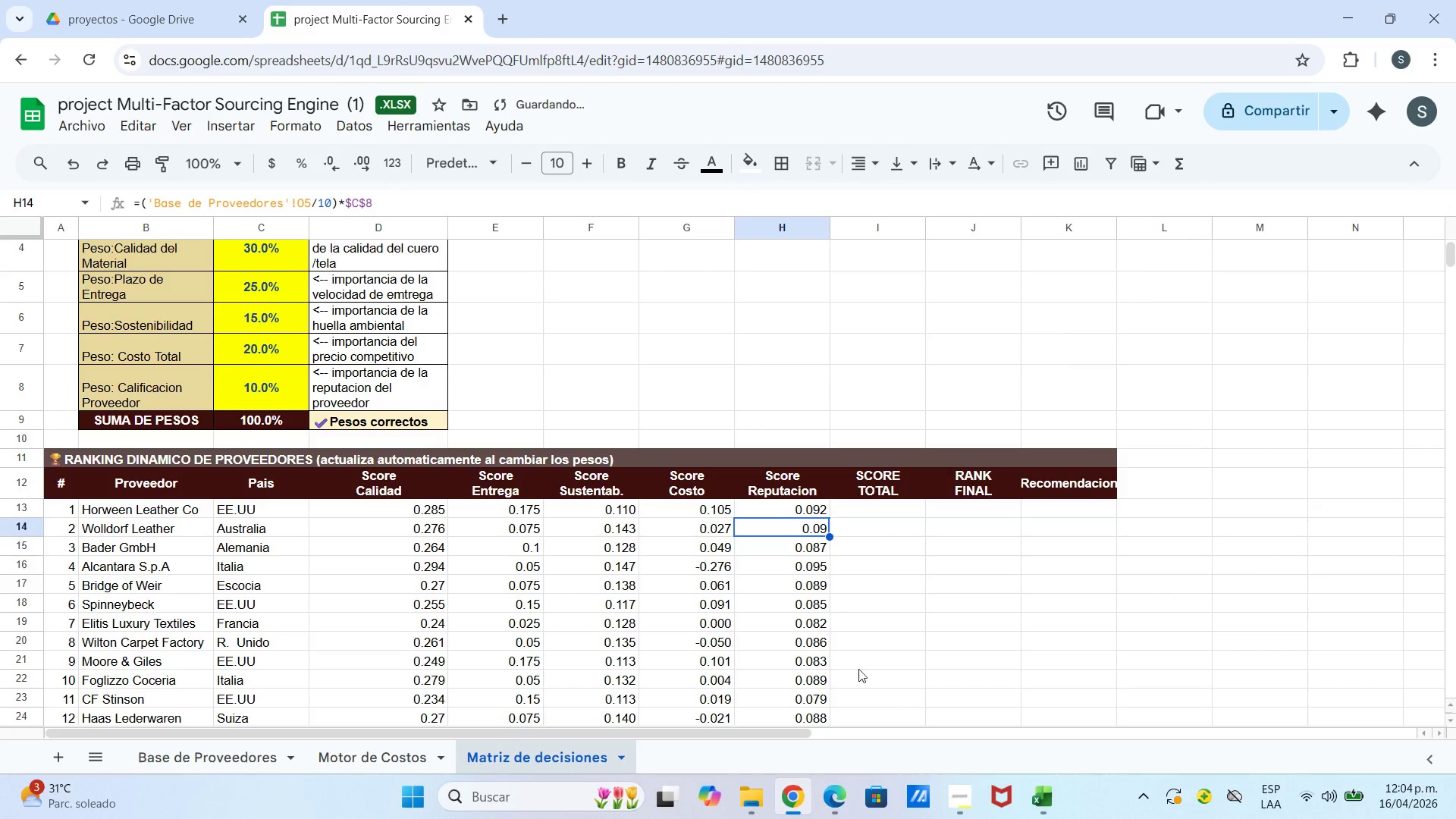 
scroll: coordinate [903, 634], scroll_direction: down, amount: 2.0
 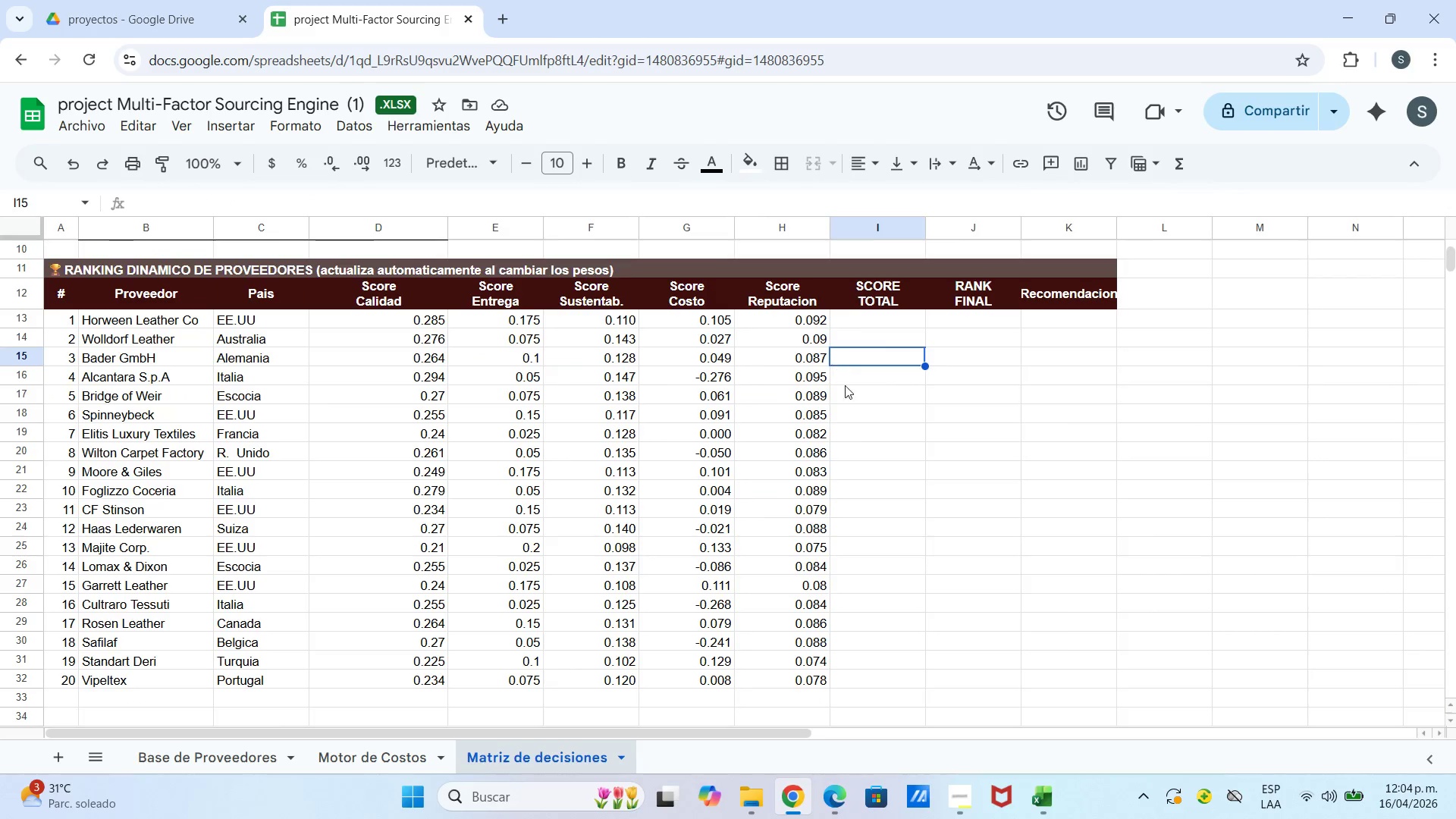 
wait(6.87)
 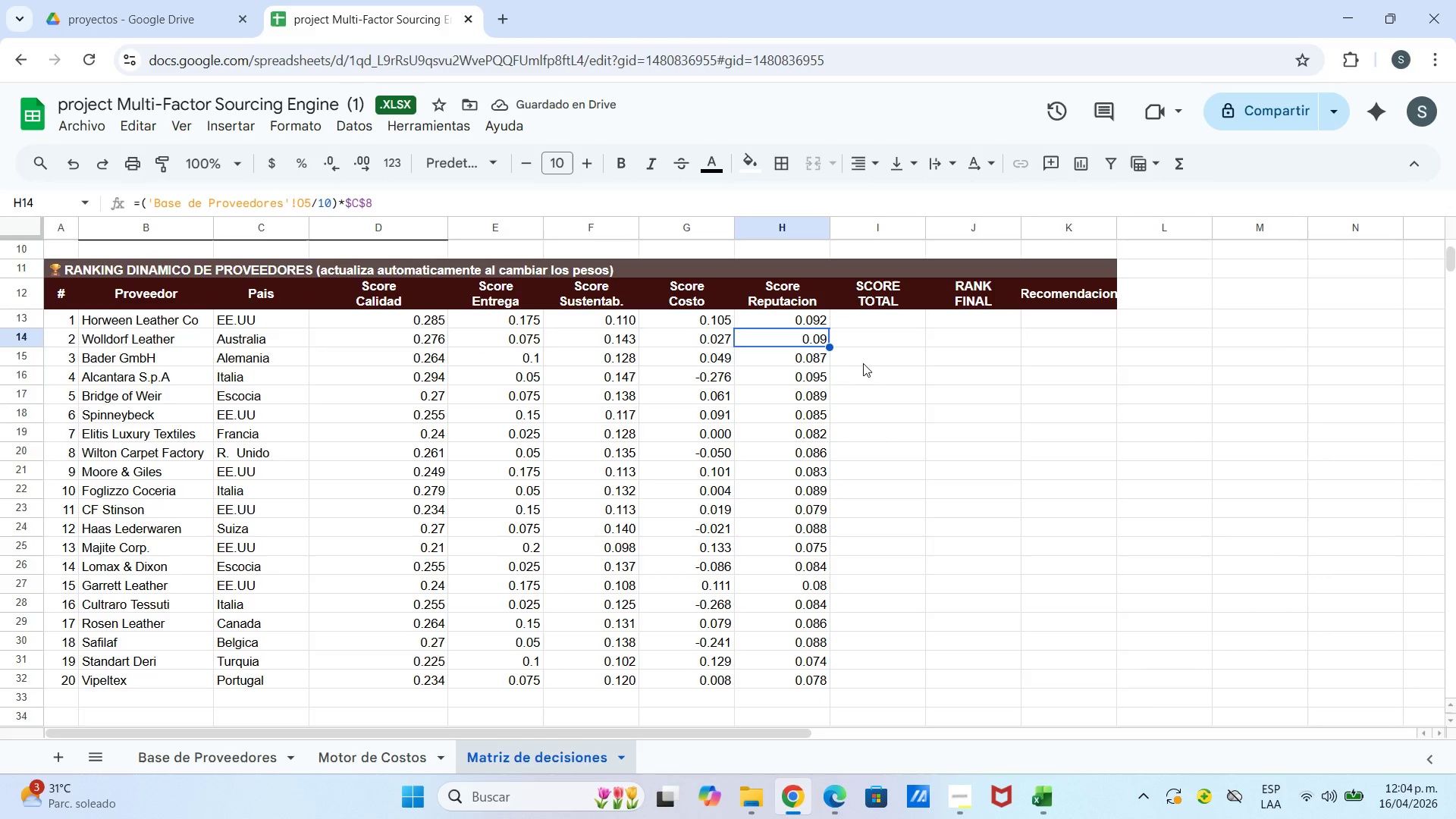 
left_click([871, 324])
 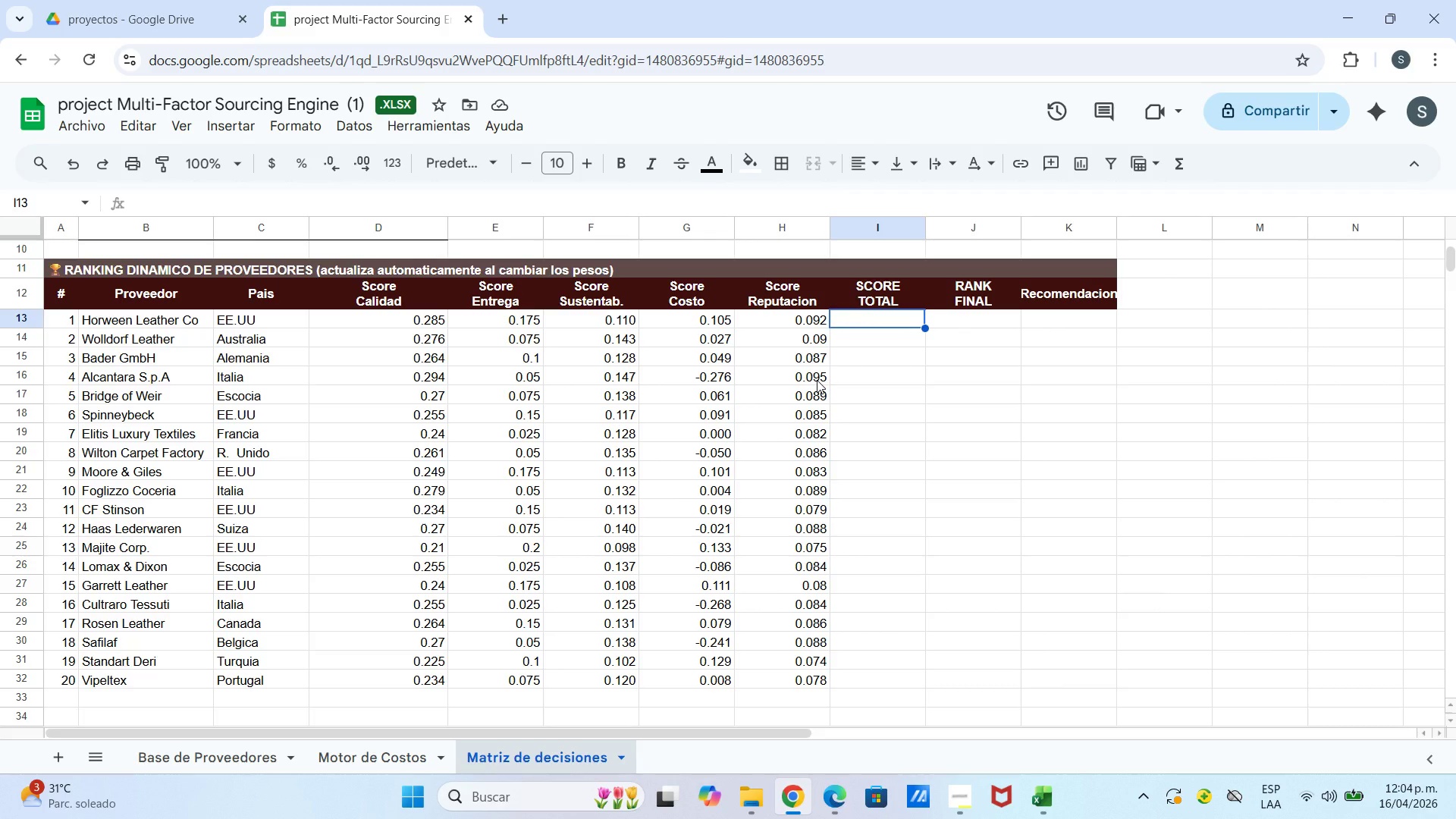 
type()red)
 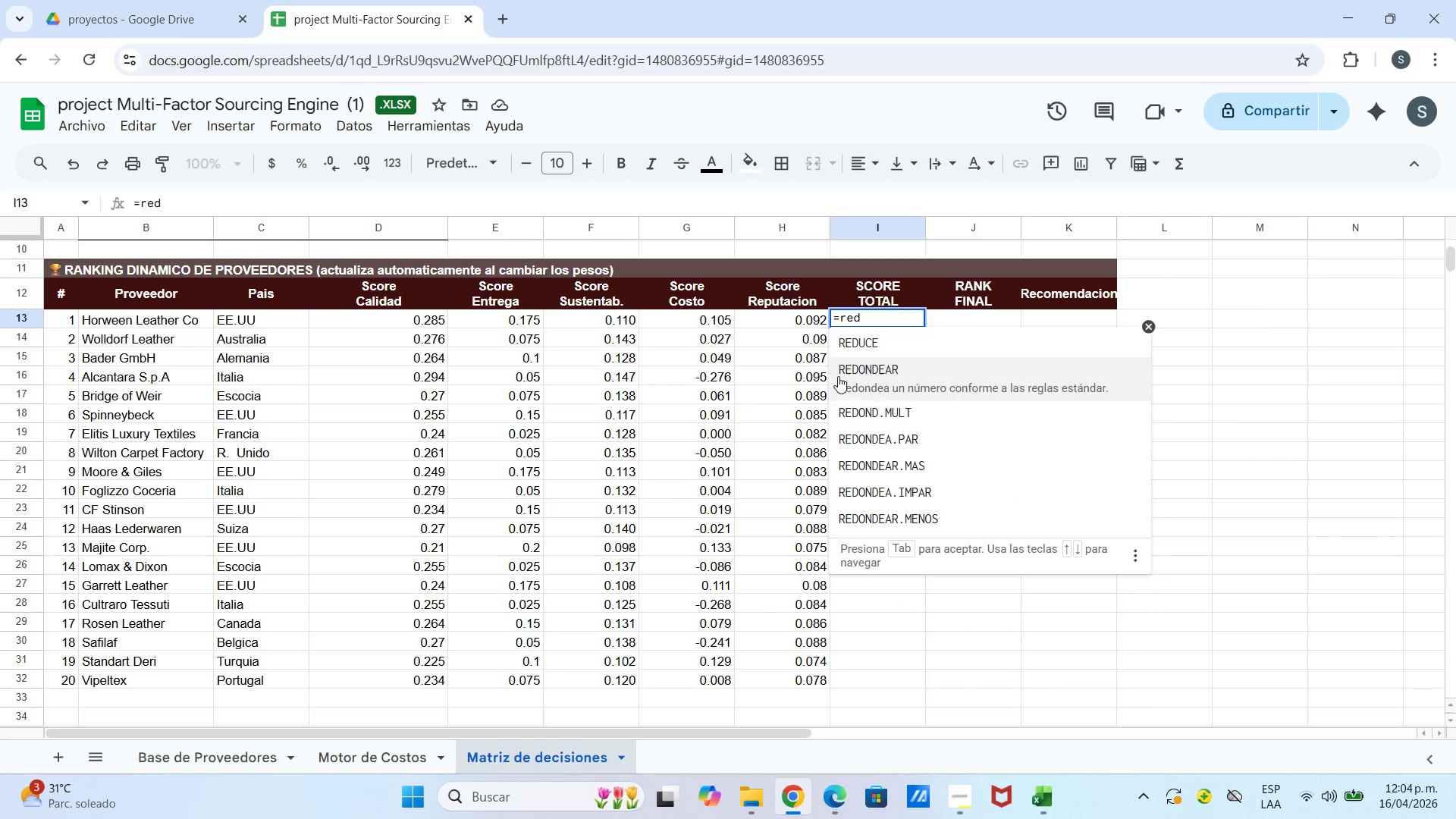 
left_click([868, 381])
 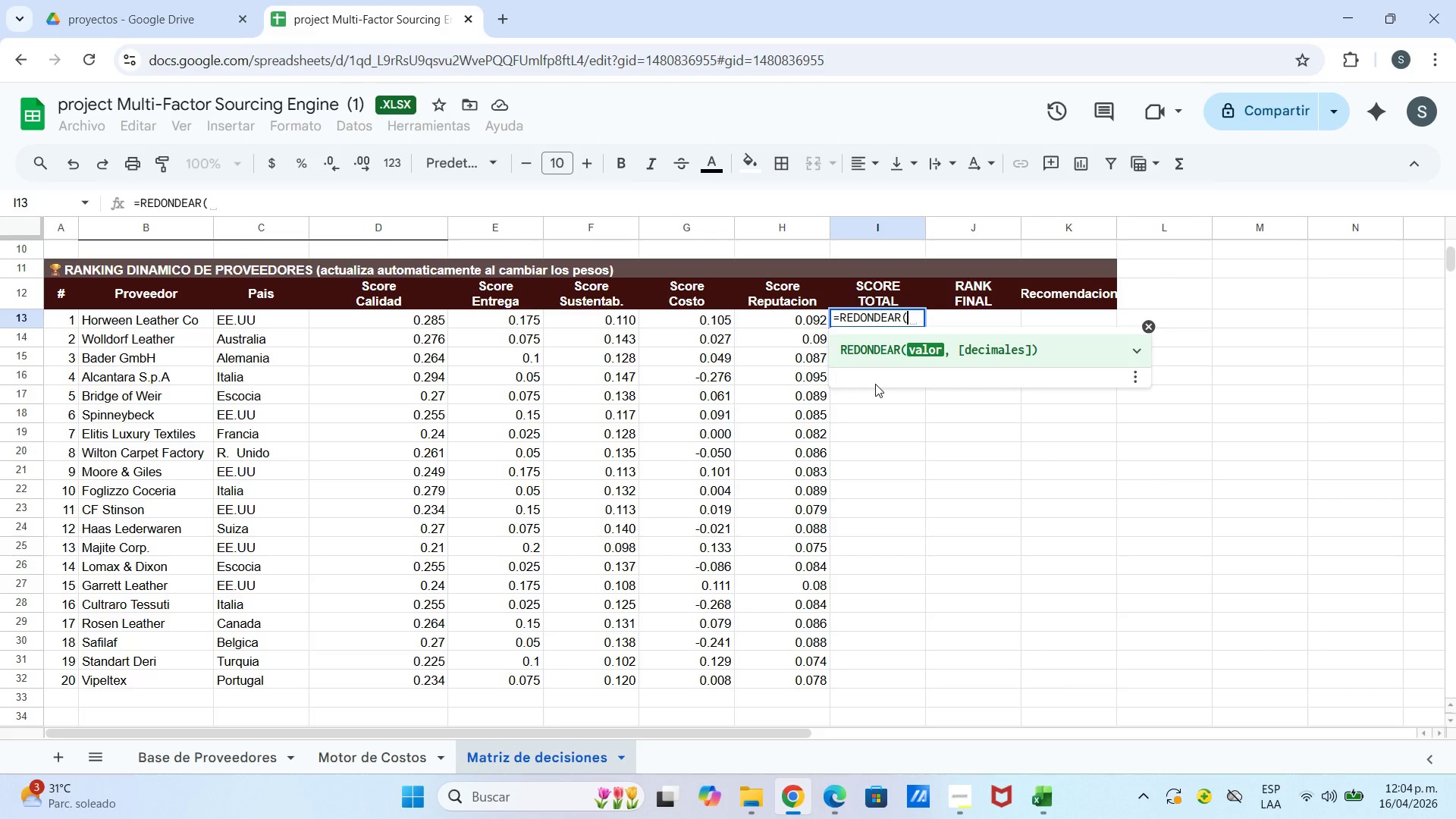 
type(Suma)
 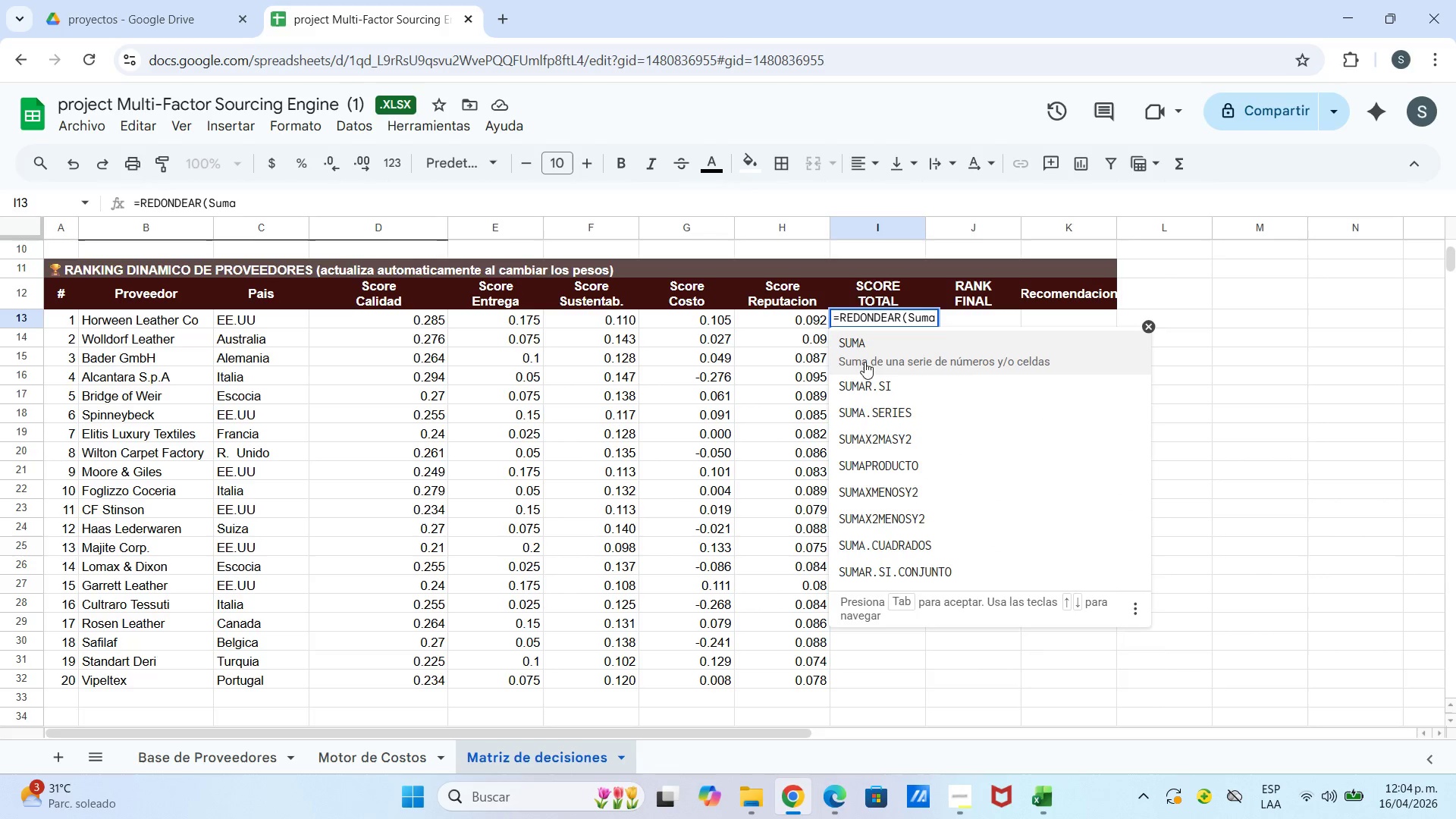 
left_click([888, 365])
 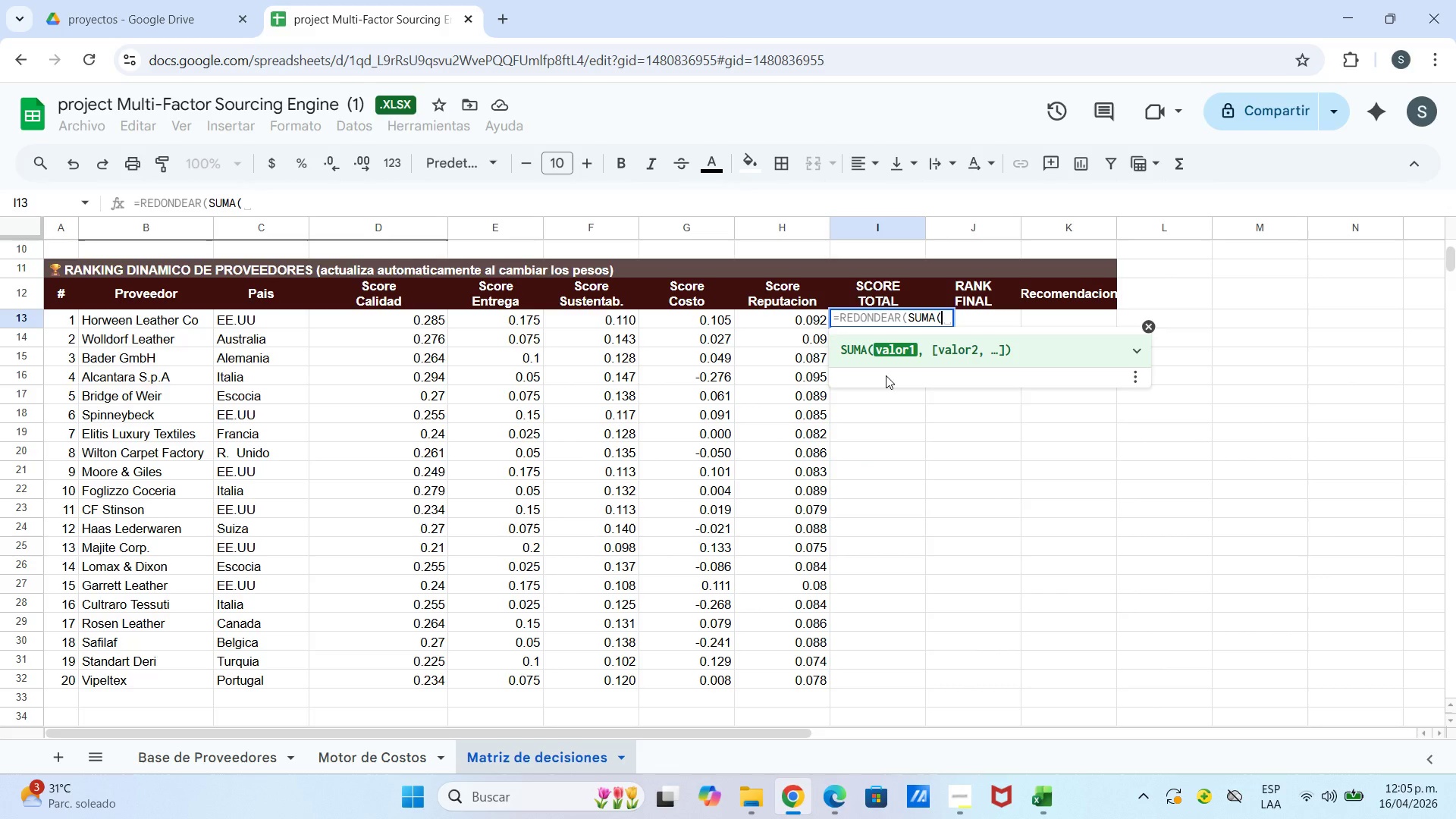 
type(*)
key(Backspace)
type(d13>h13(,3()
 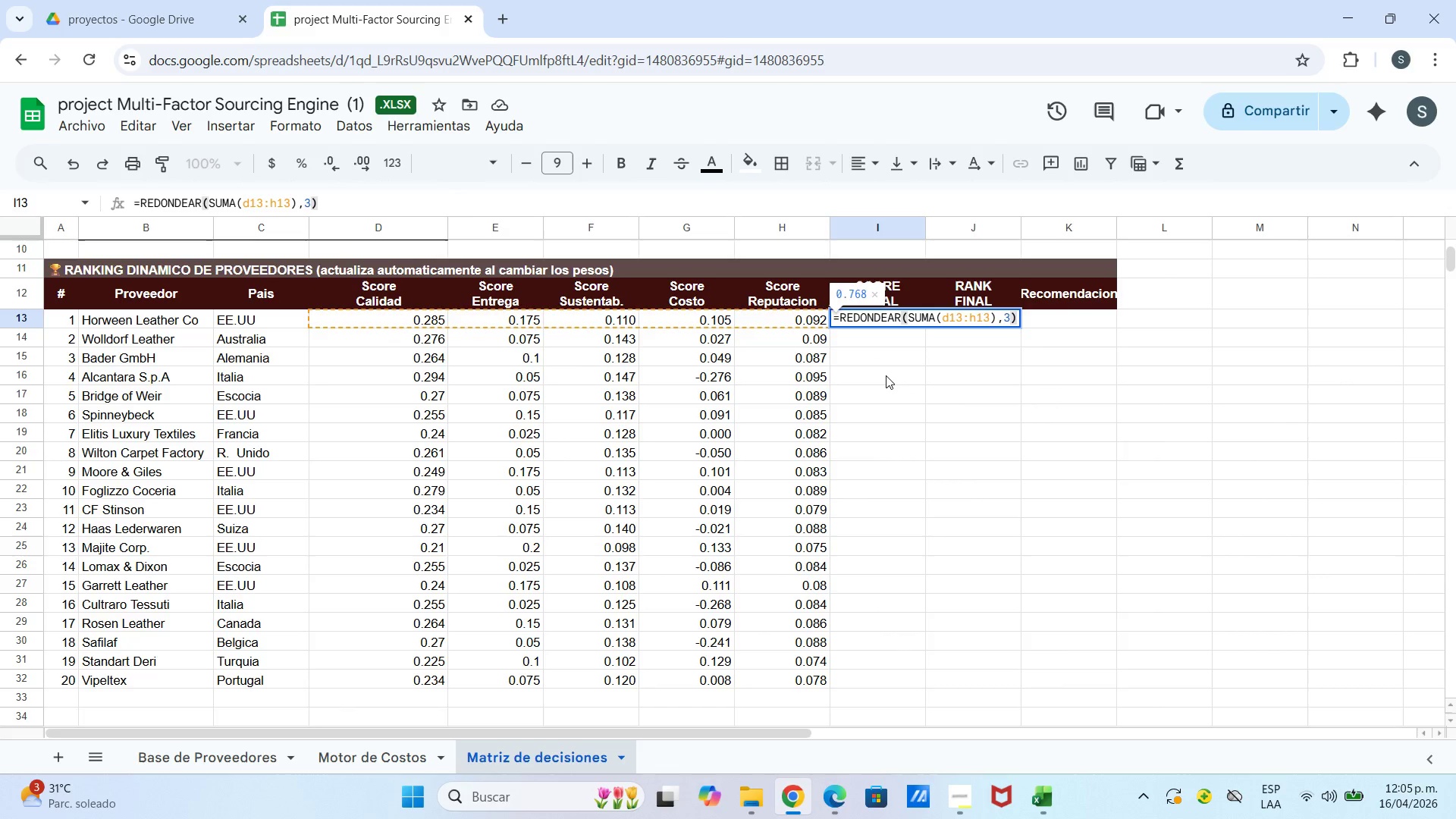 
key(Enter)
 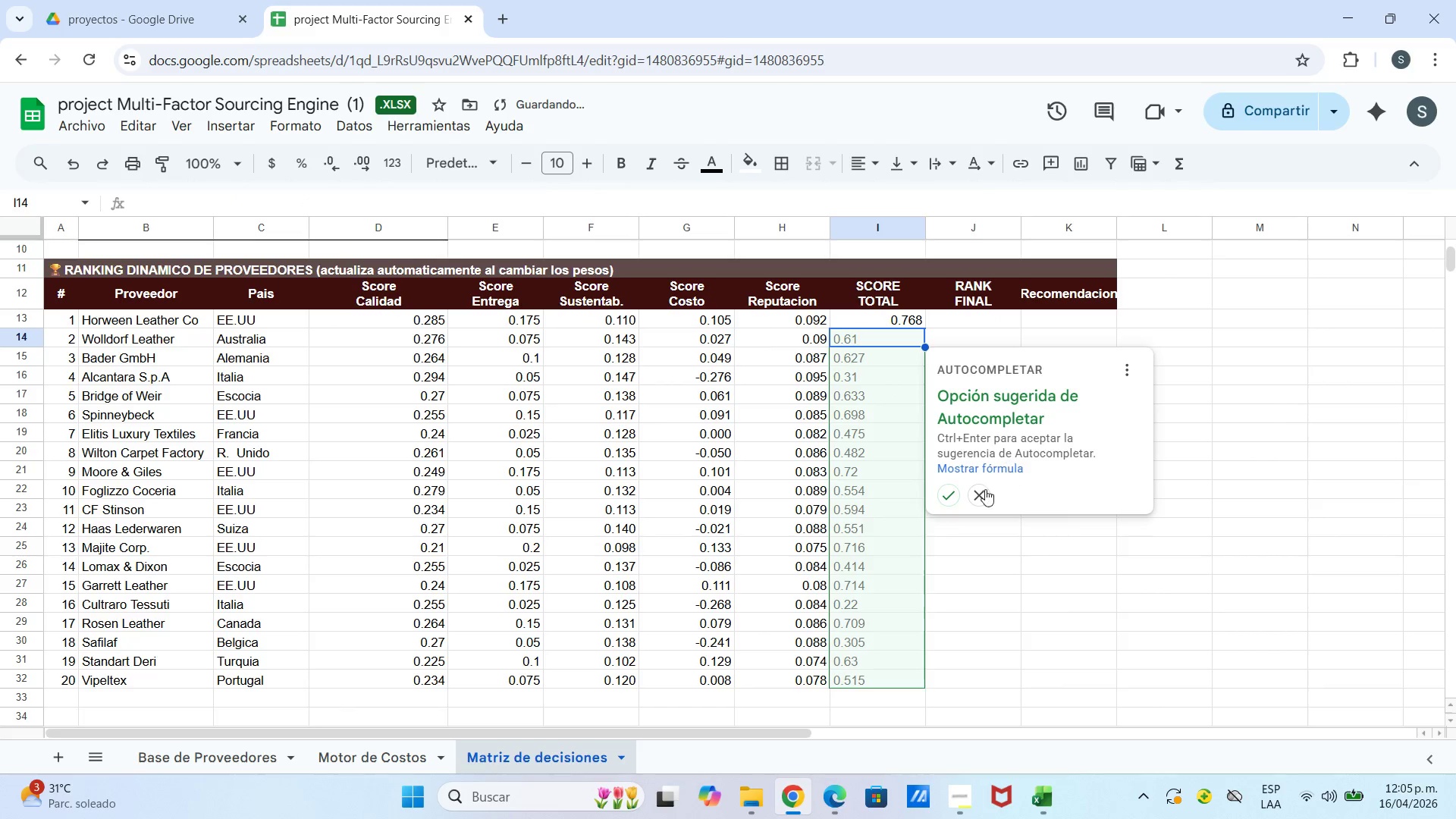 
left_click([950, 506])
 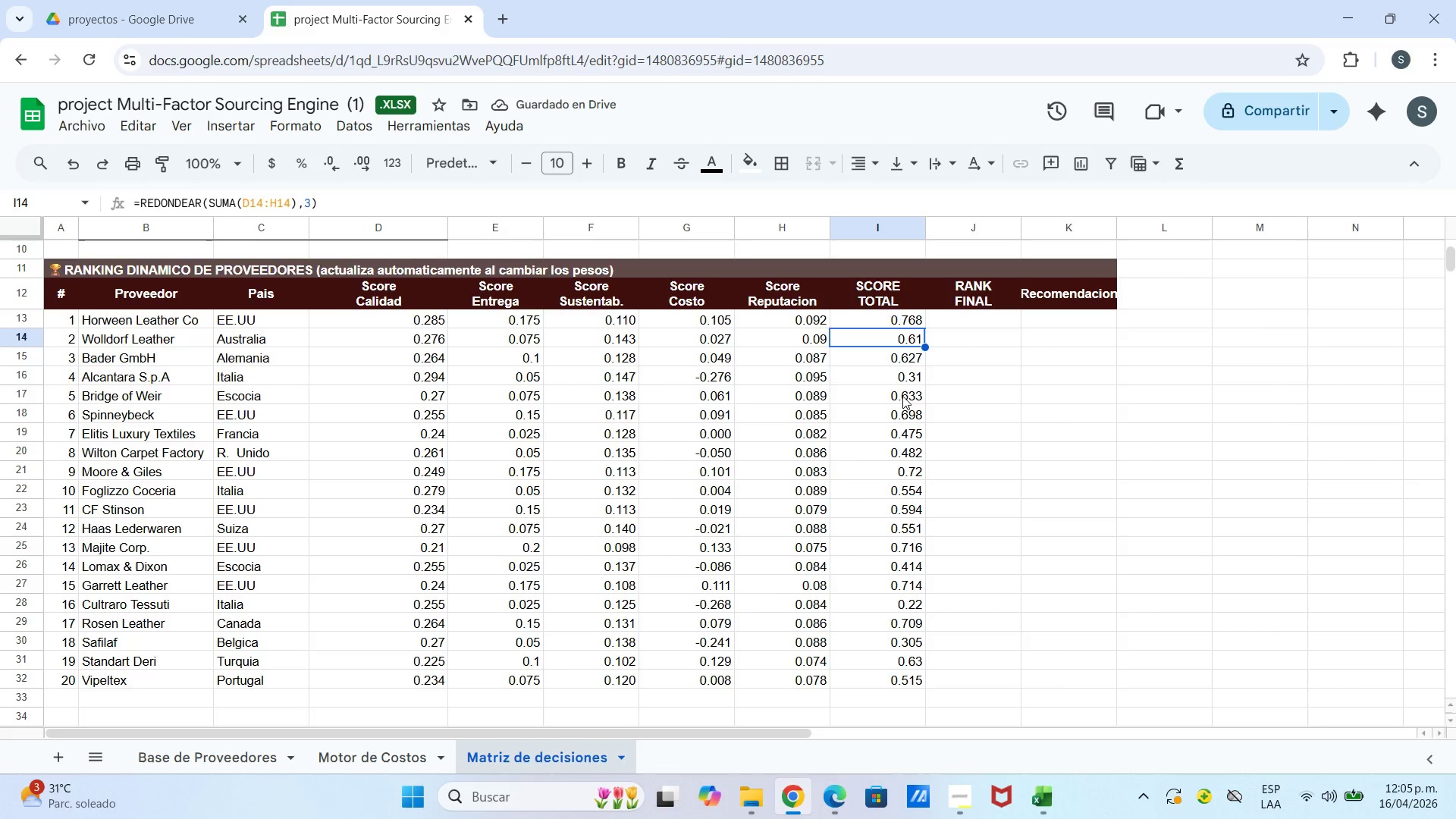 
wait(5.55)
 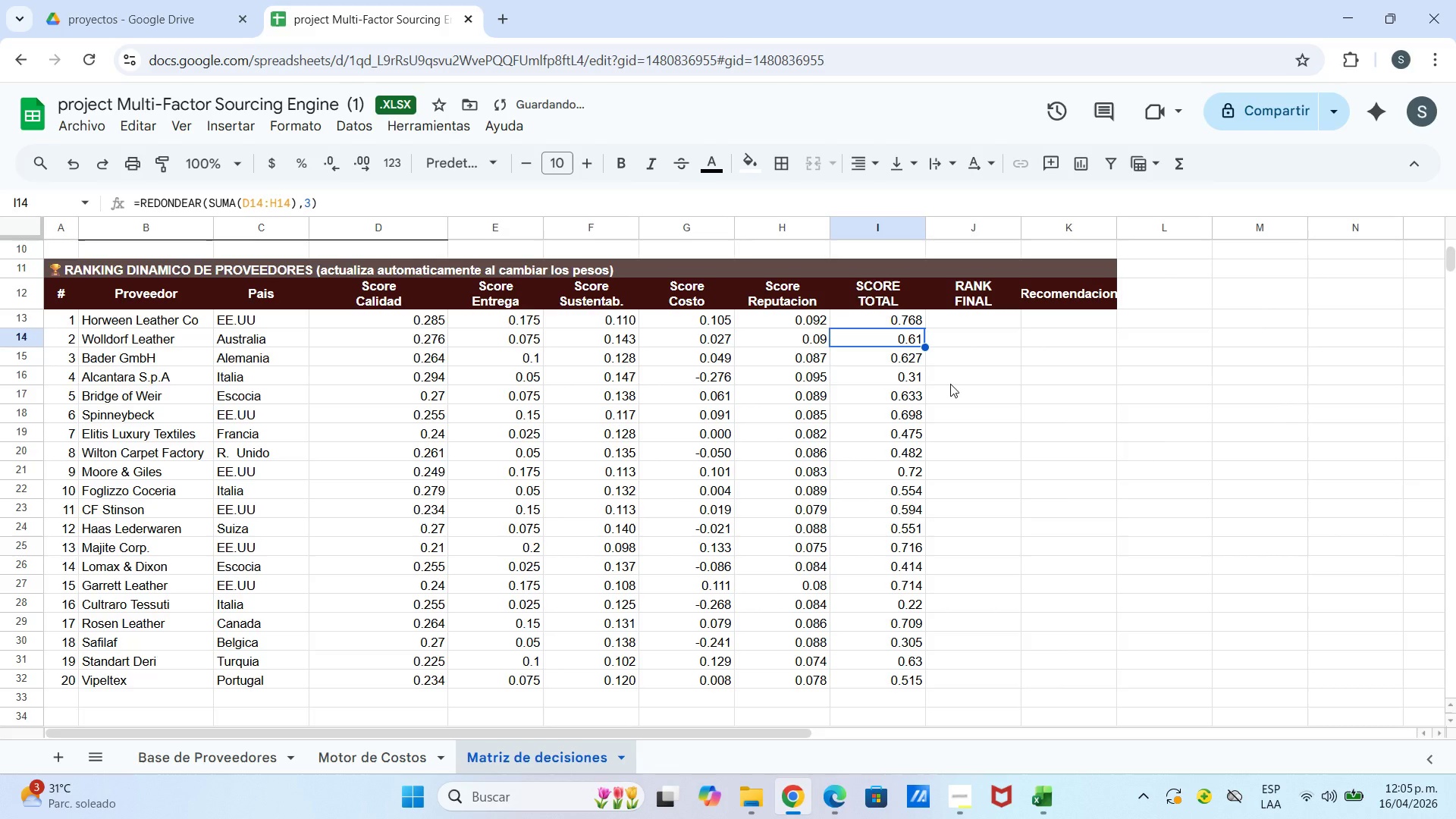 
left_click_drag(start_coordinate=[993, 598], to_coordinate=[994, 589])
 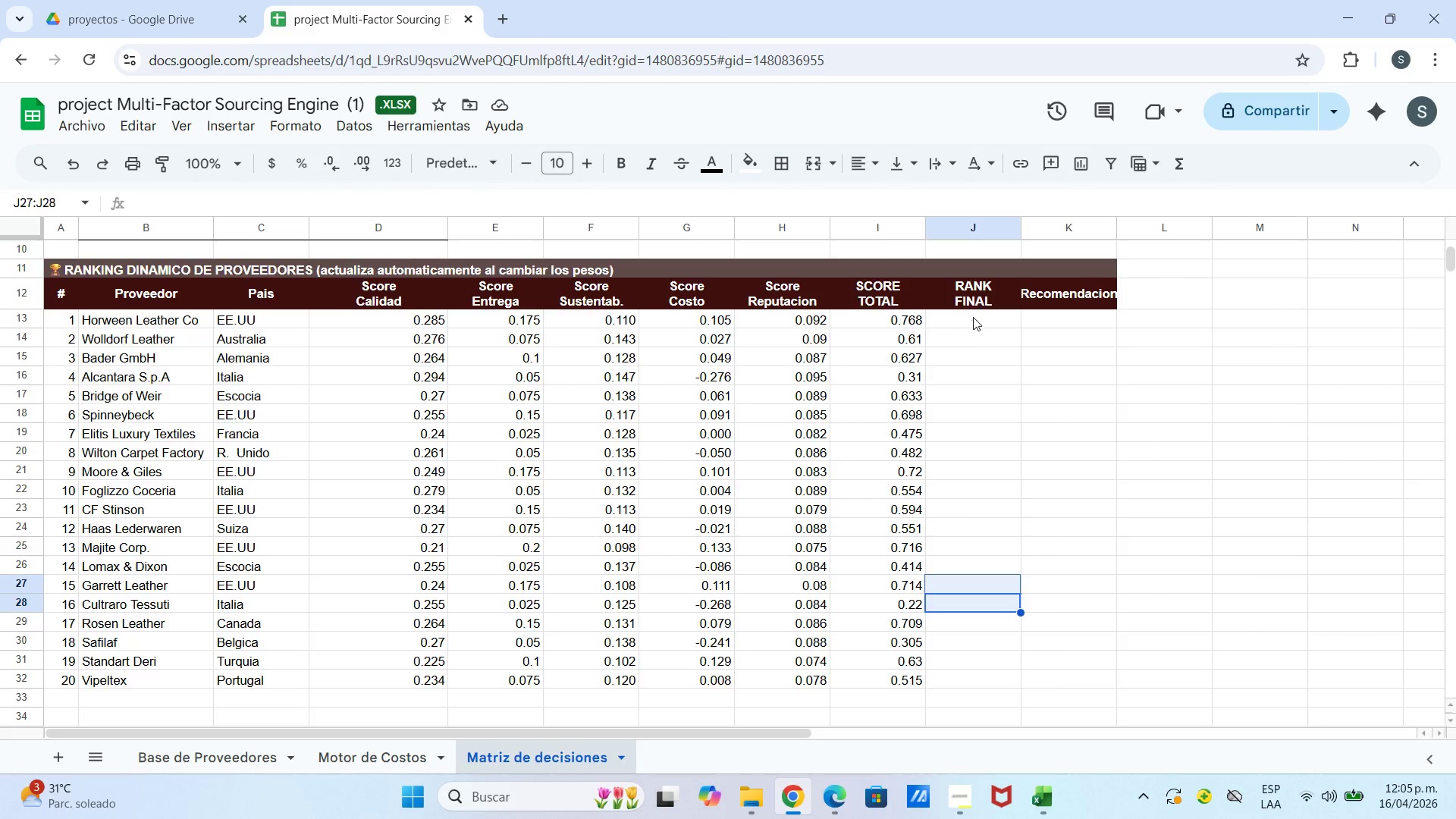 
left_click([974, 315])
 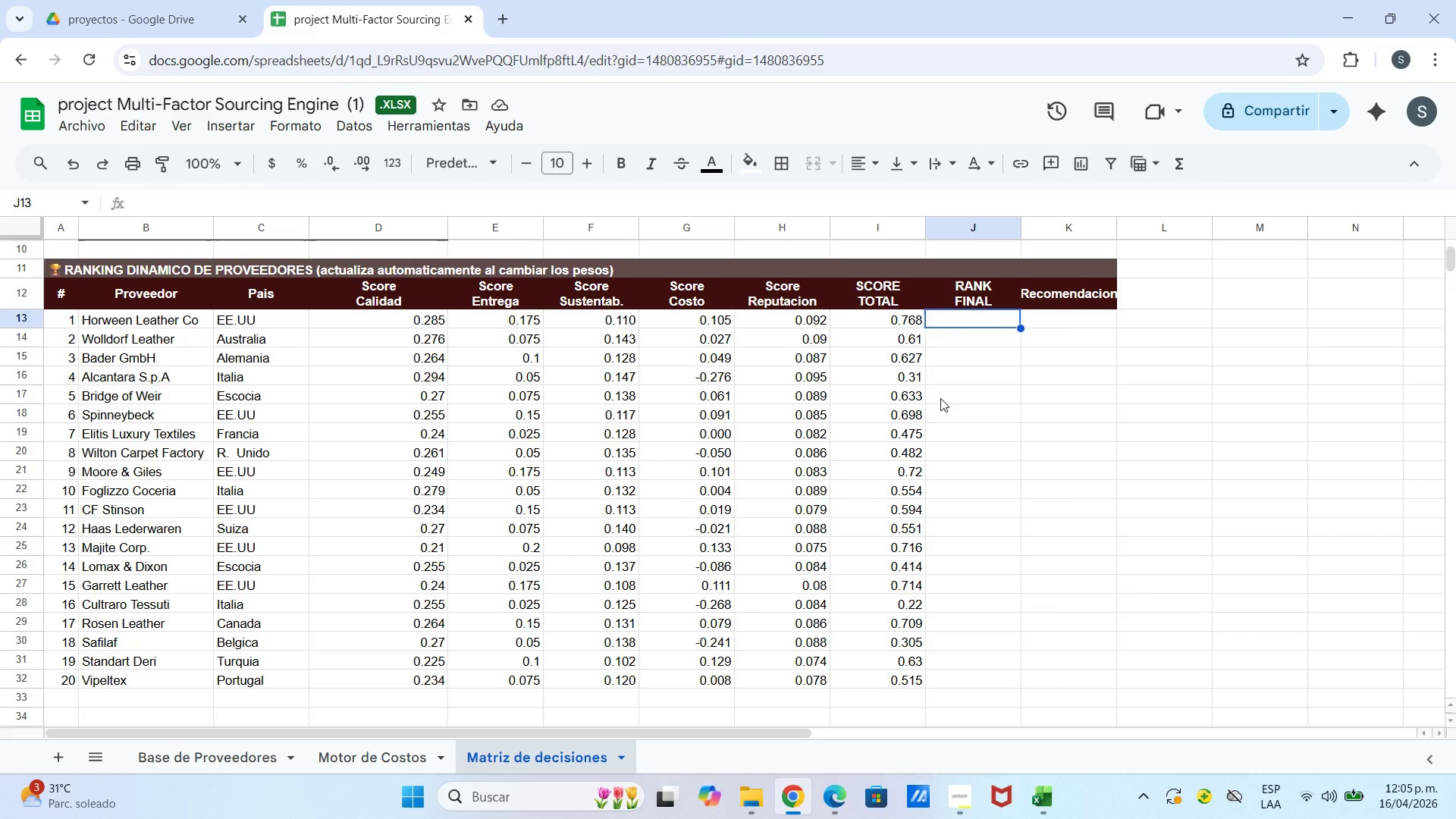 
wait(5.3)
 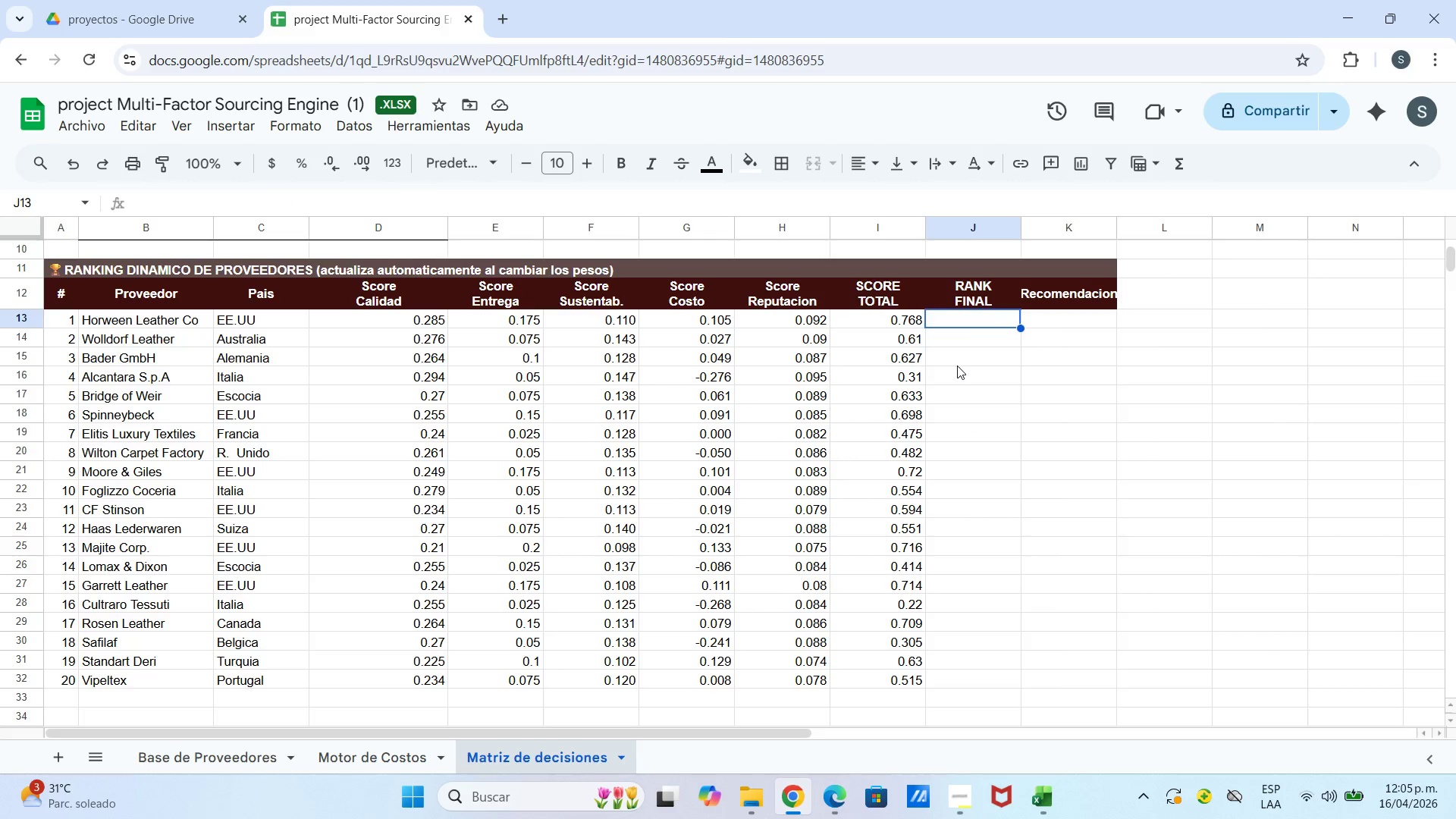 
type()jer)
 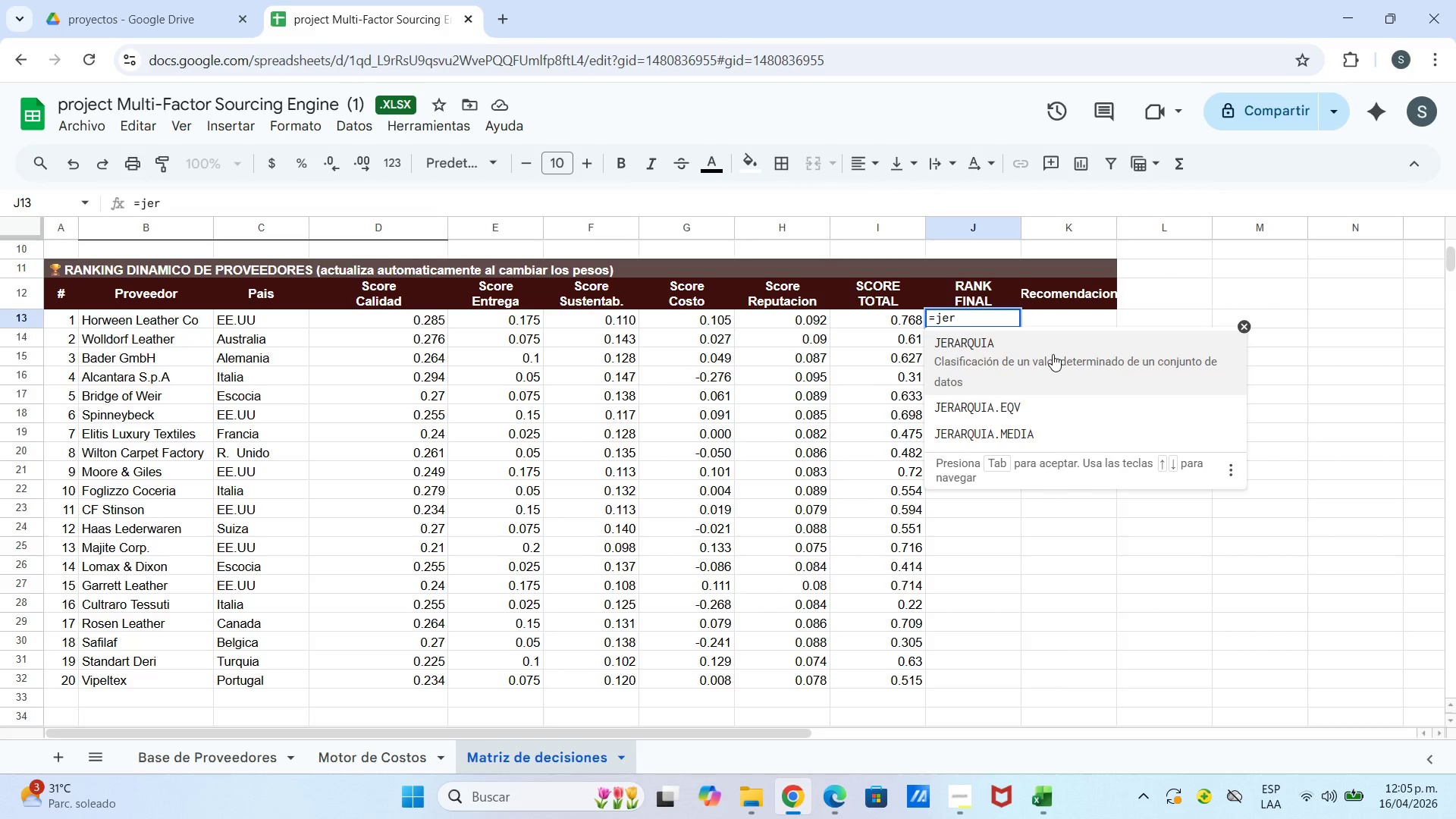 
left_click([1053, 354])
 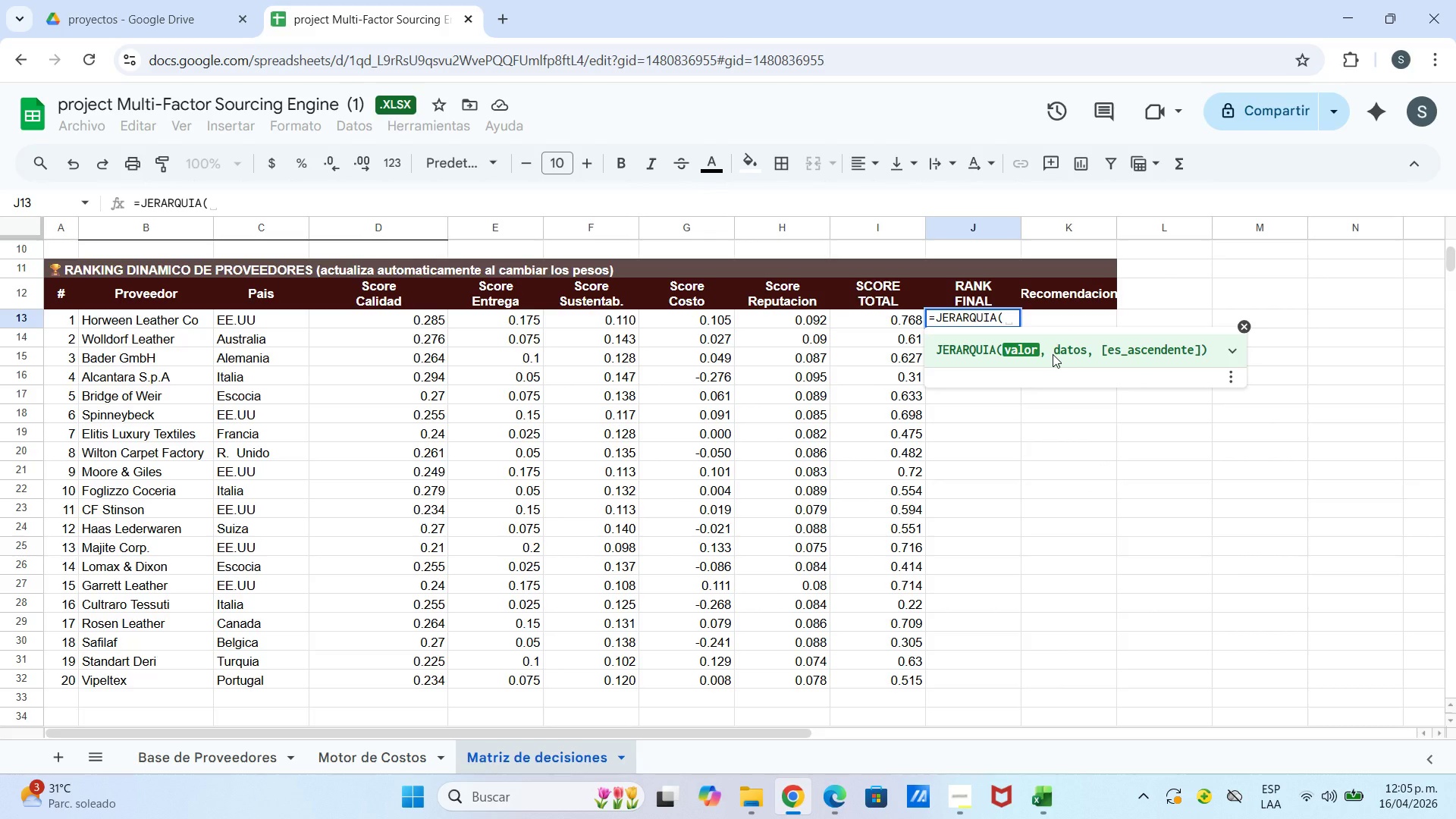 
type(i13,)
 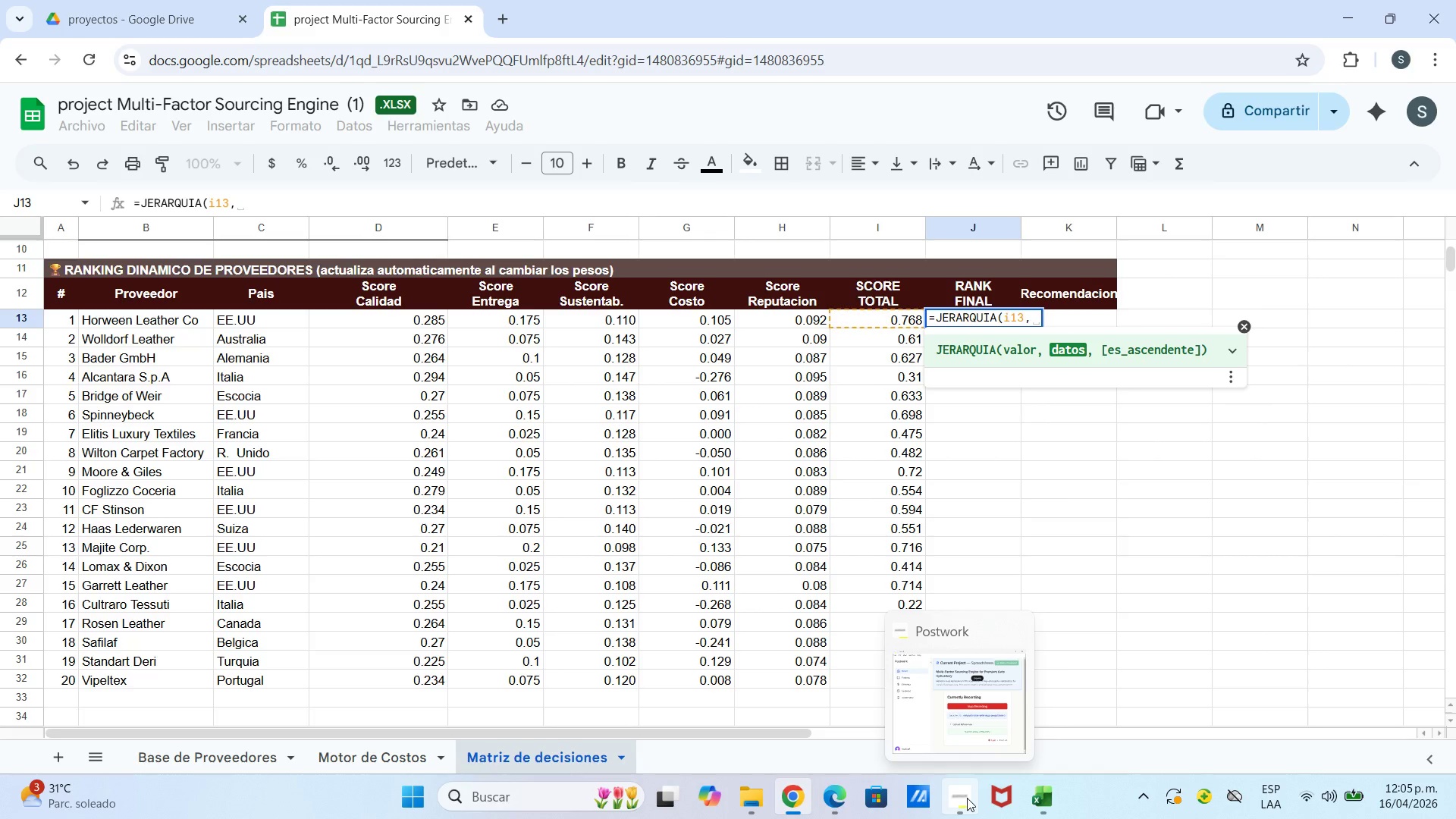 
left_click([966, 798])